 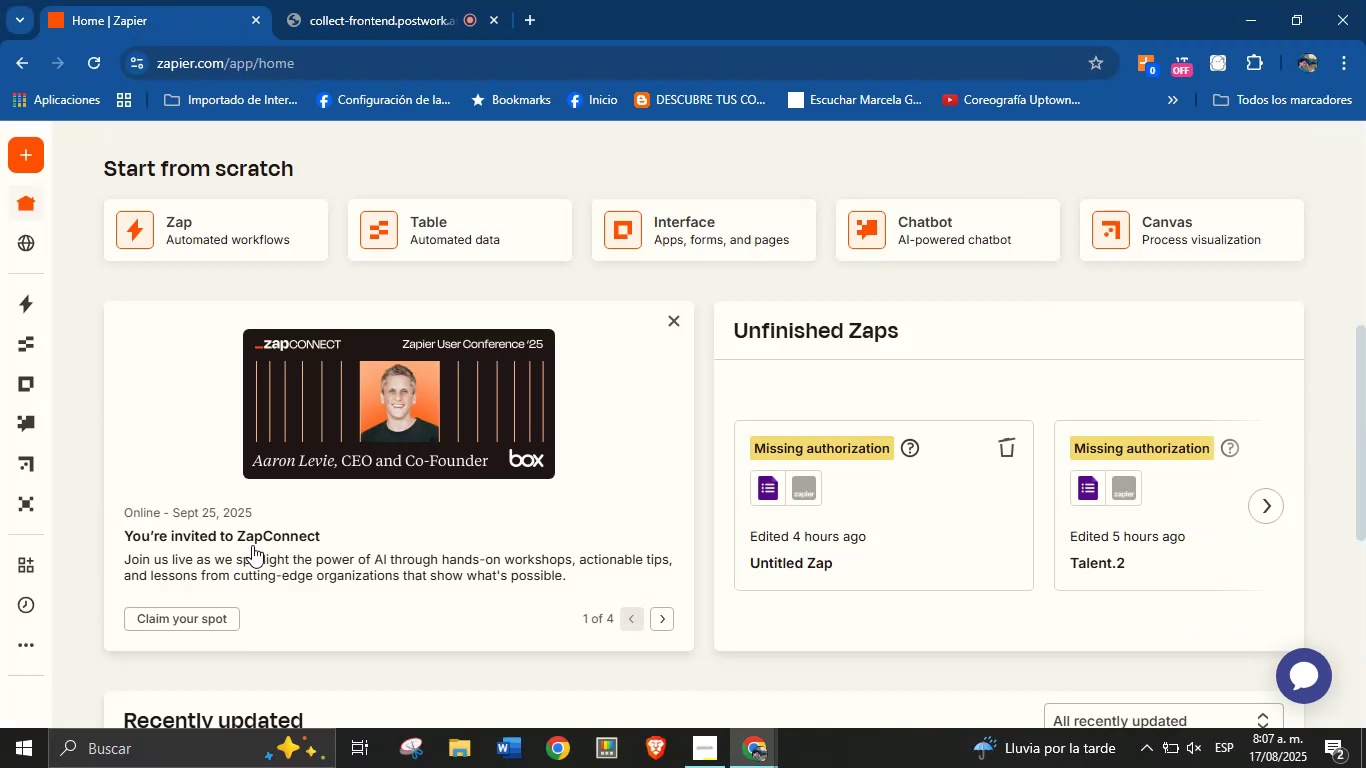 
left_click([225, 239])
 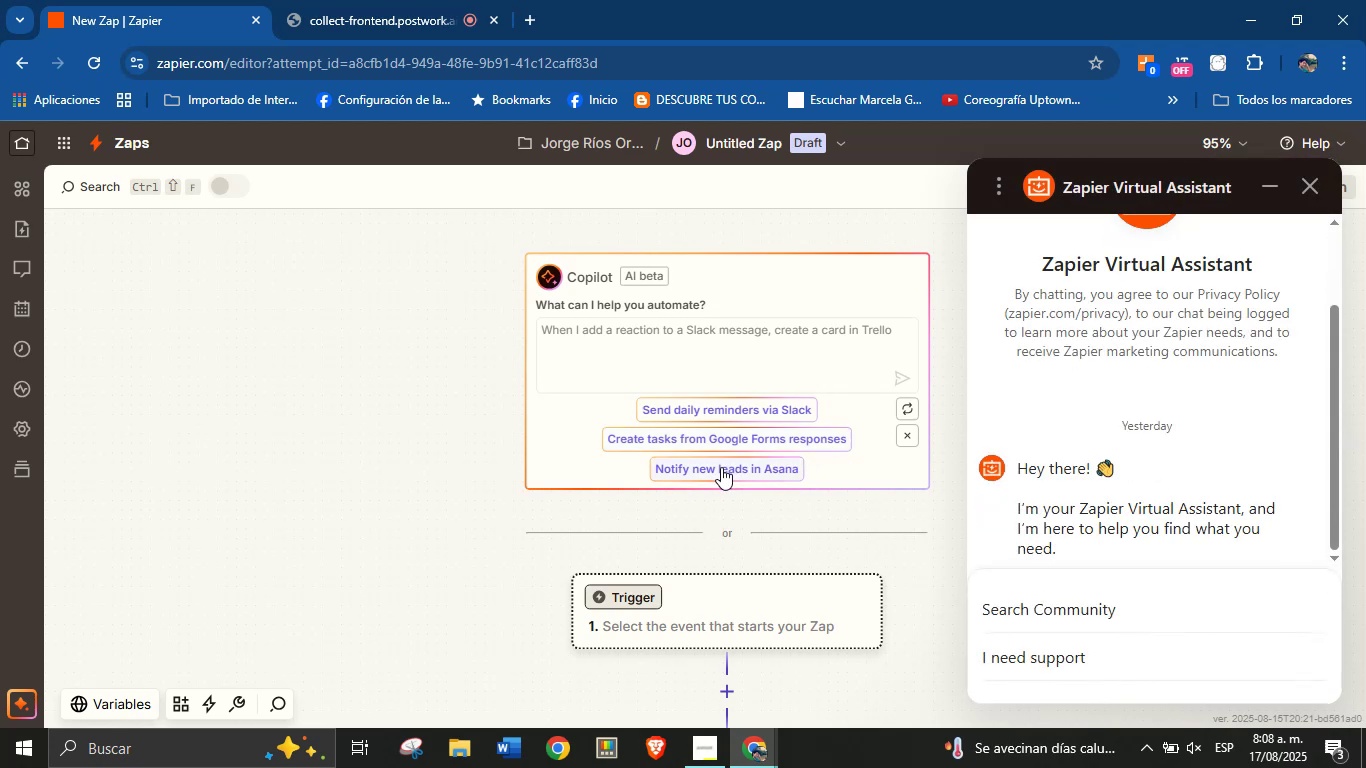 
wait(38.06)
 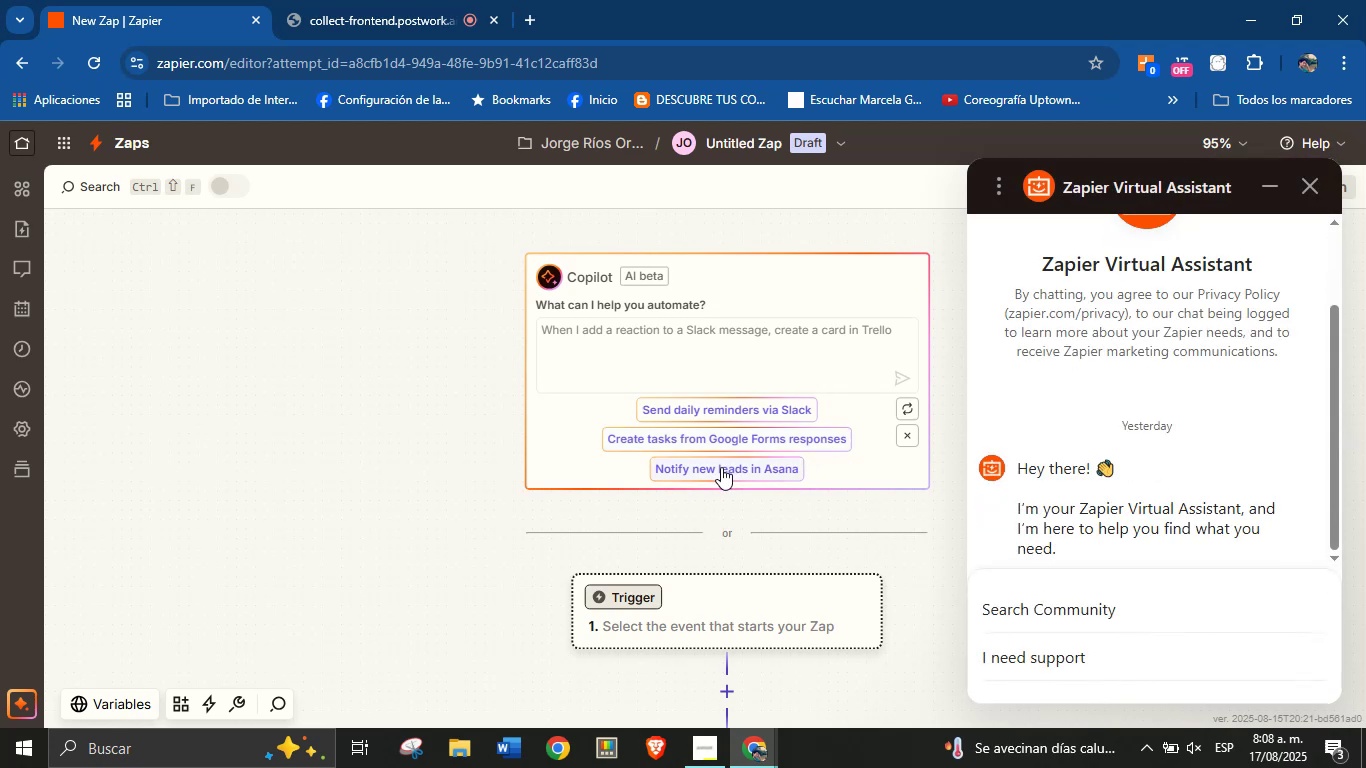 
left_click([1317, 181])
 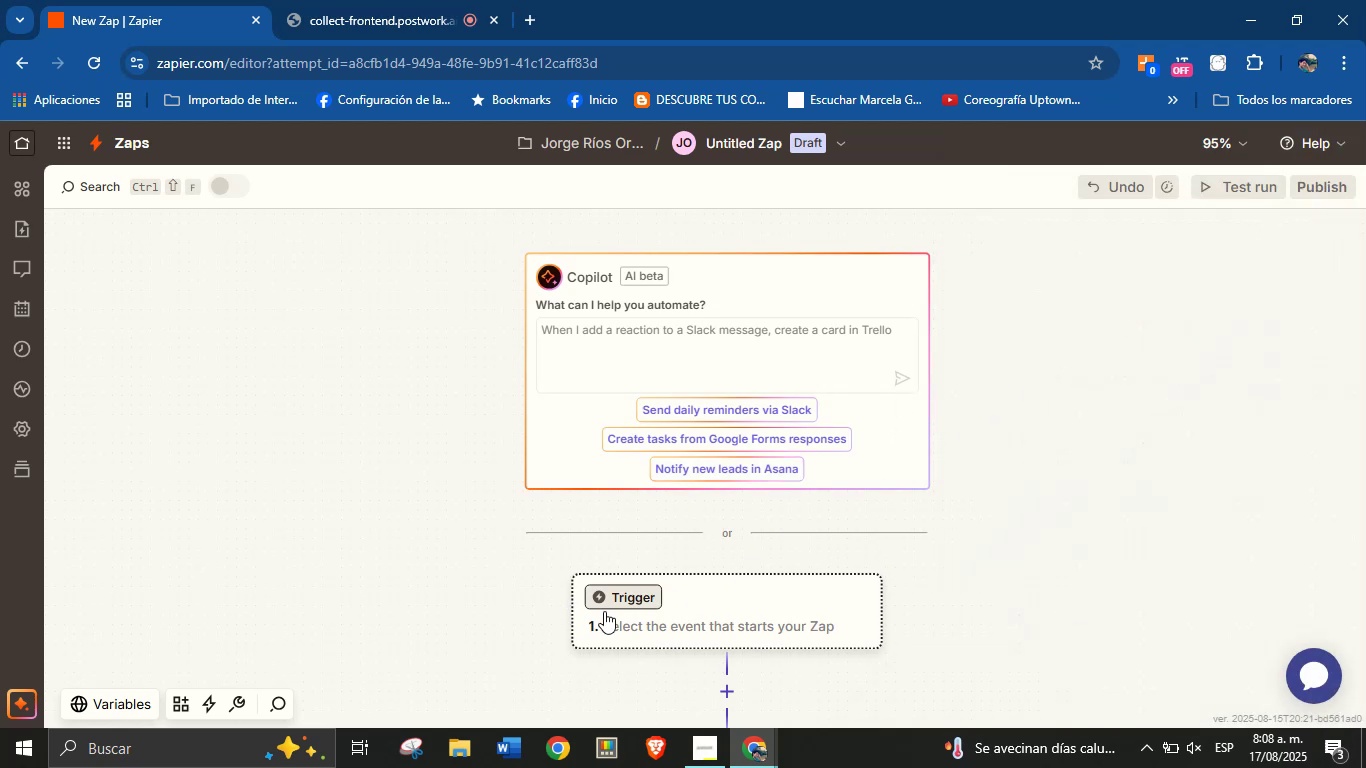 
left_click([627, 601])
 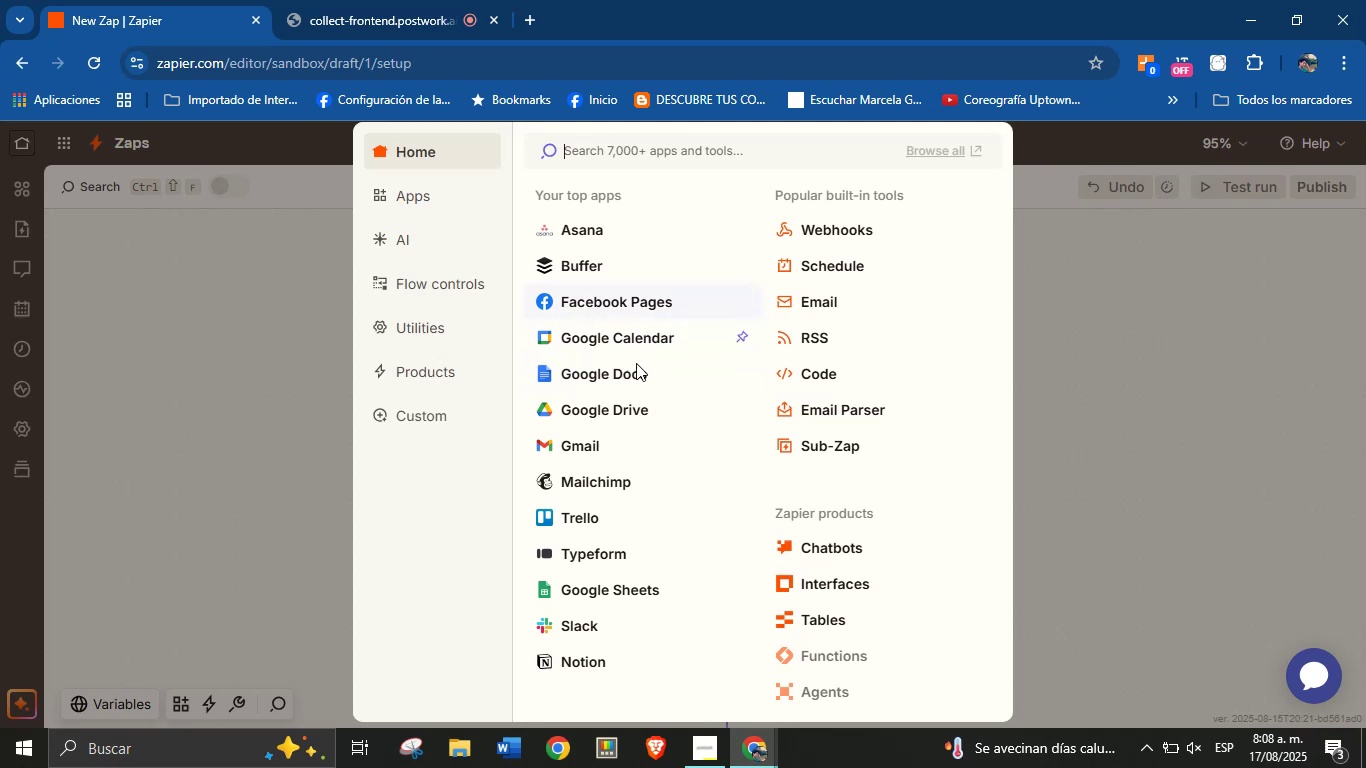 
wait(5.5)
 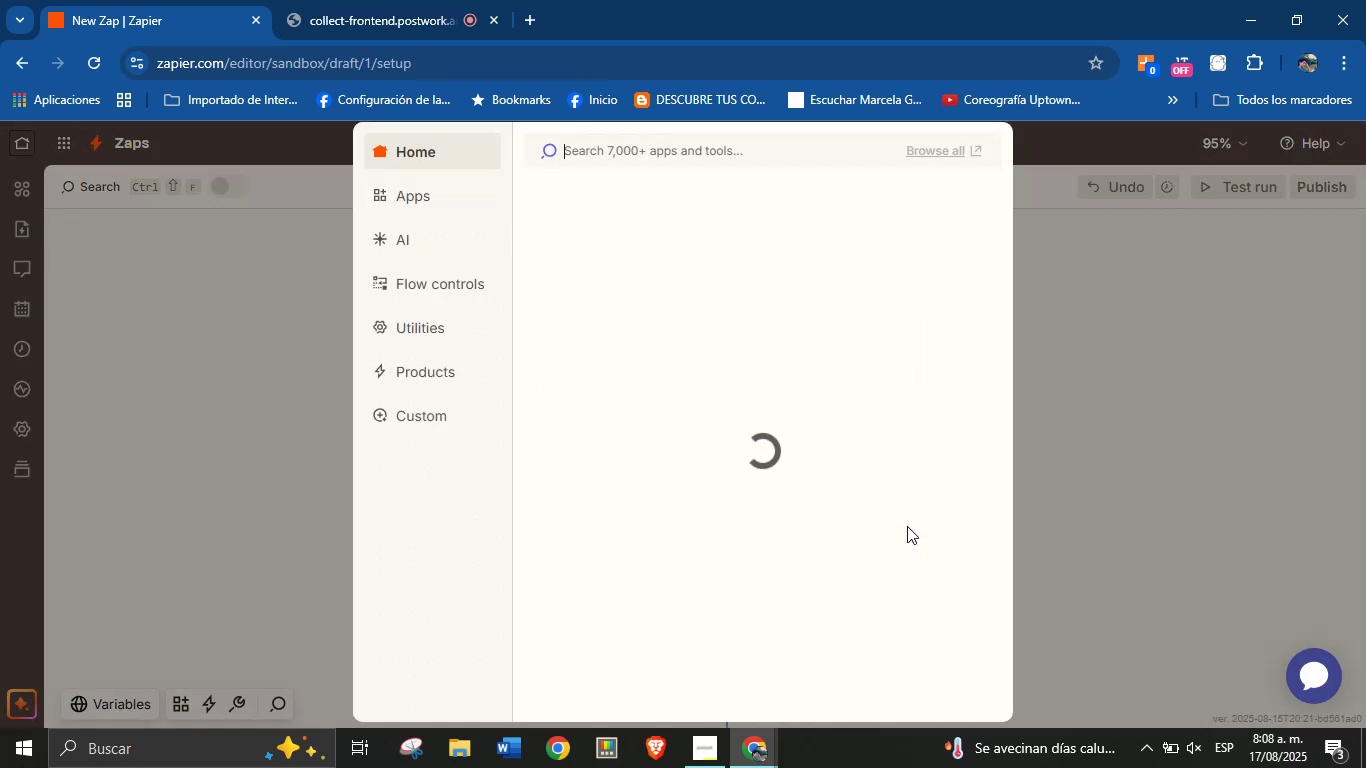 
left_click([601, 582])
 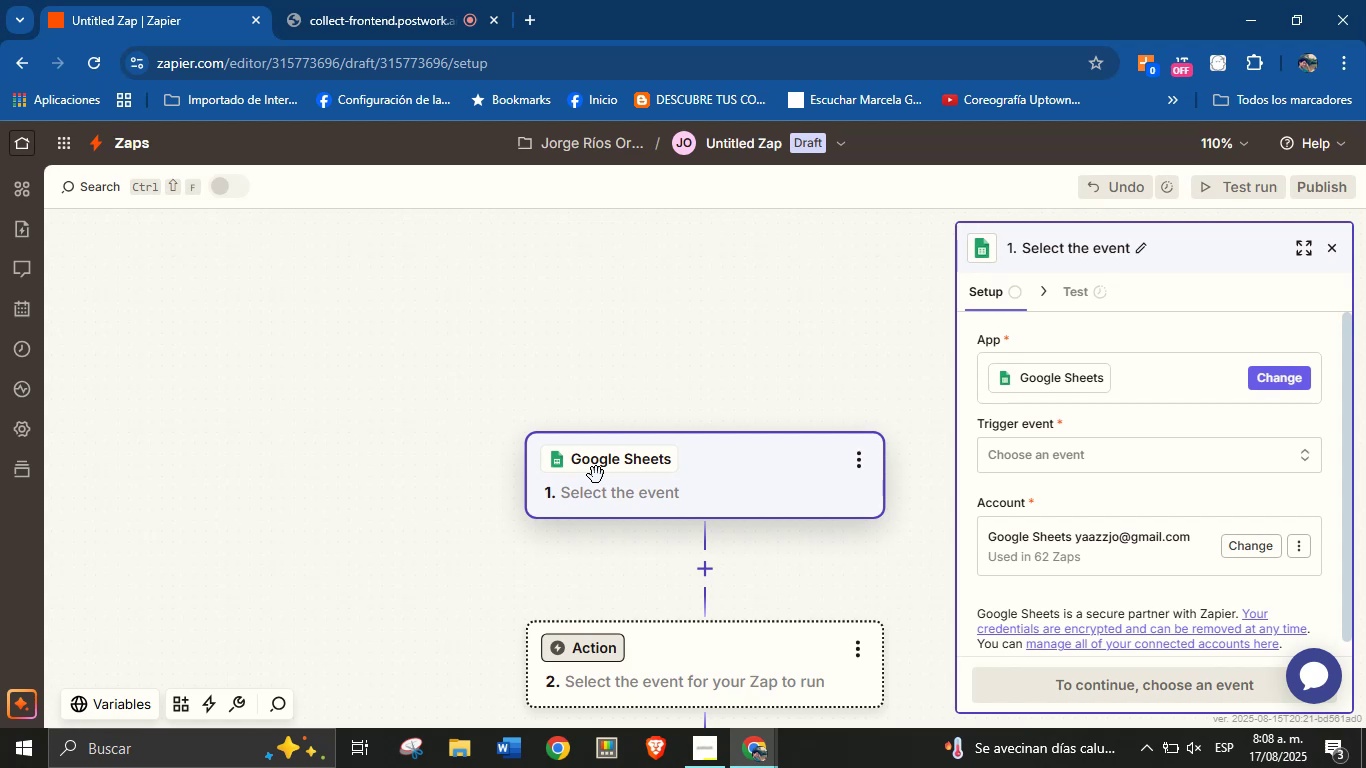 
wait(23.05)
 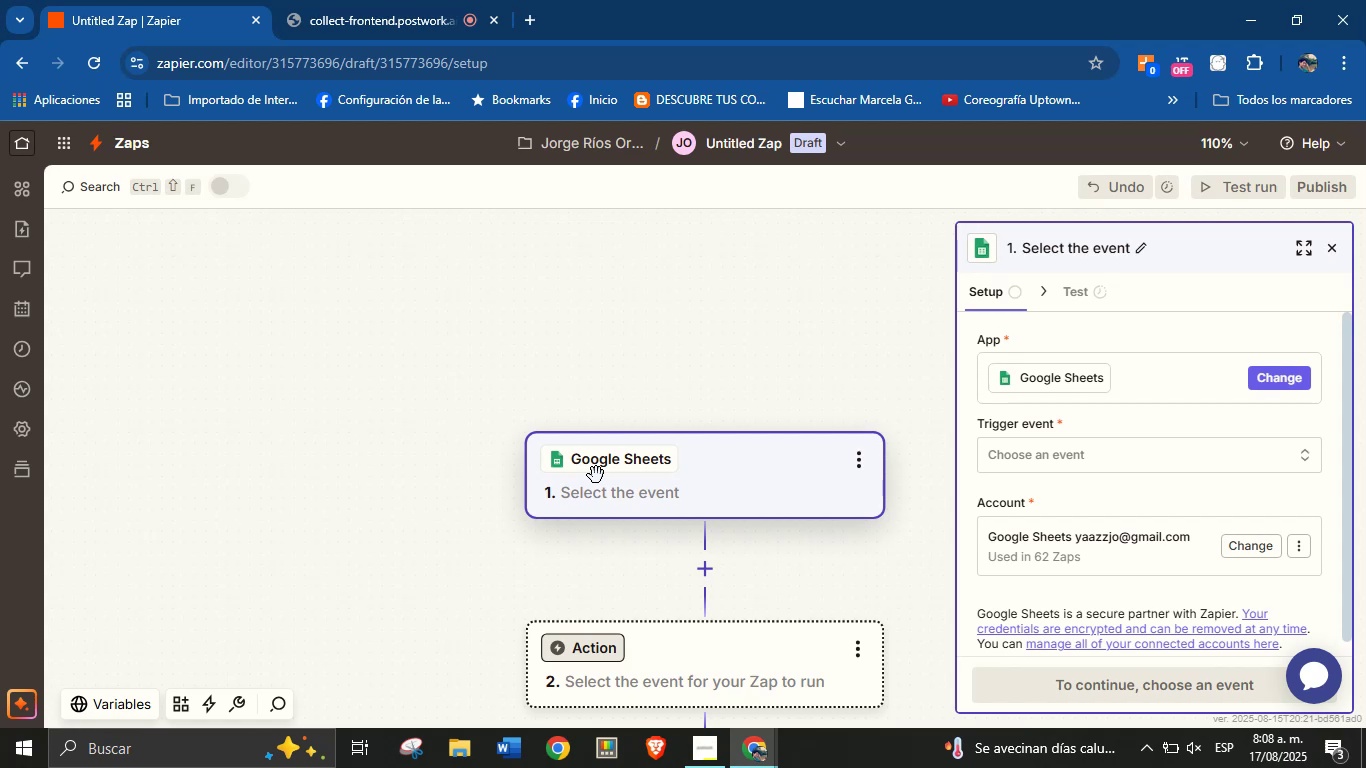 
left_click([1073, 462])
 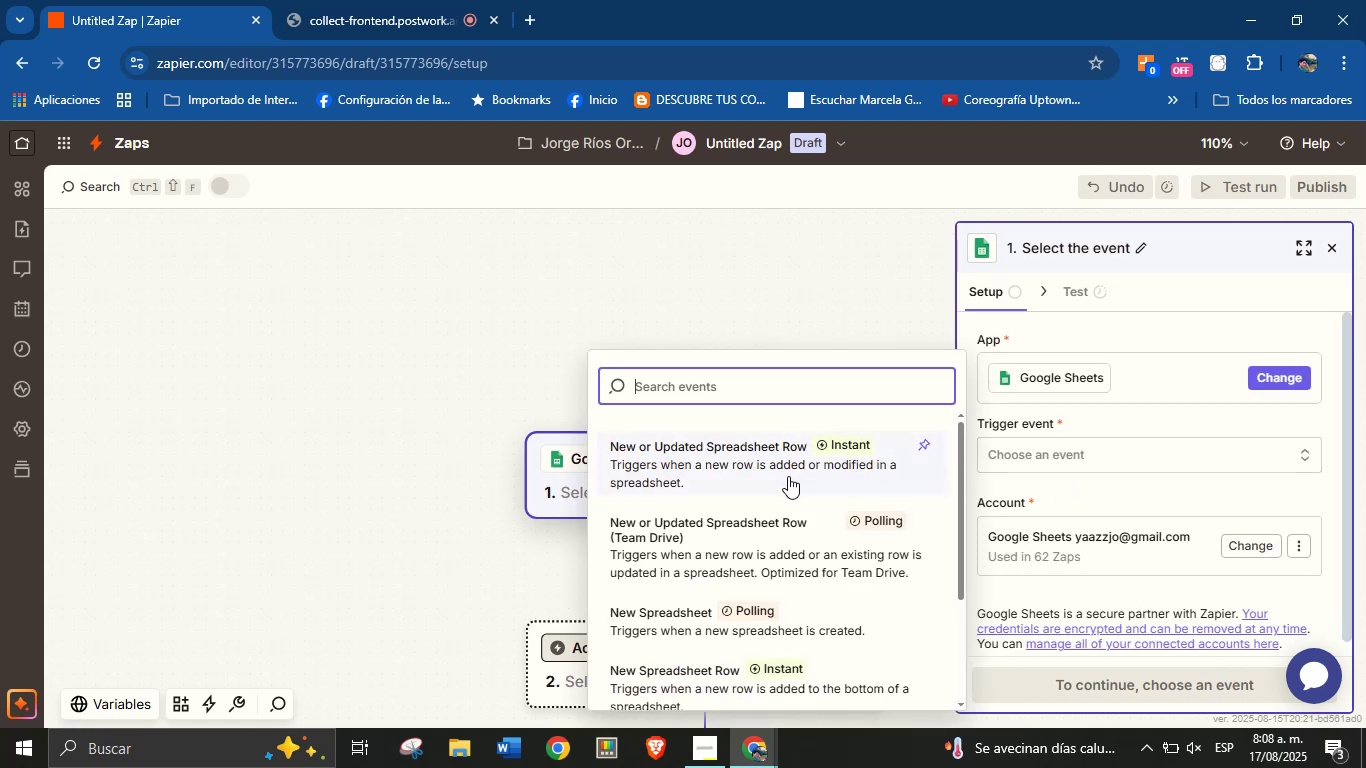 
left_click([788, 474])
 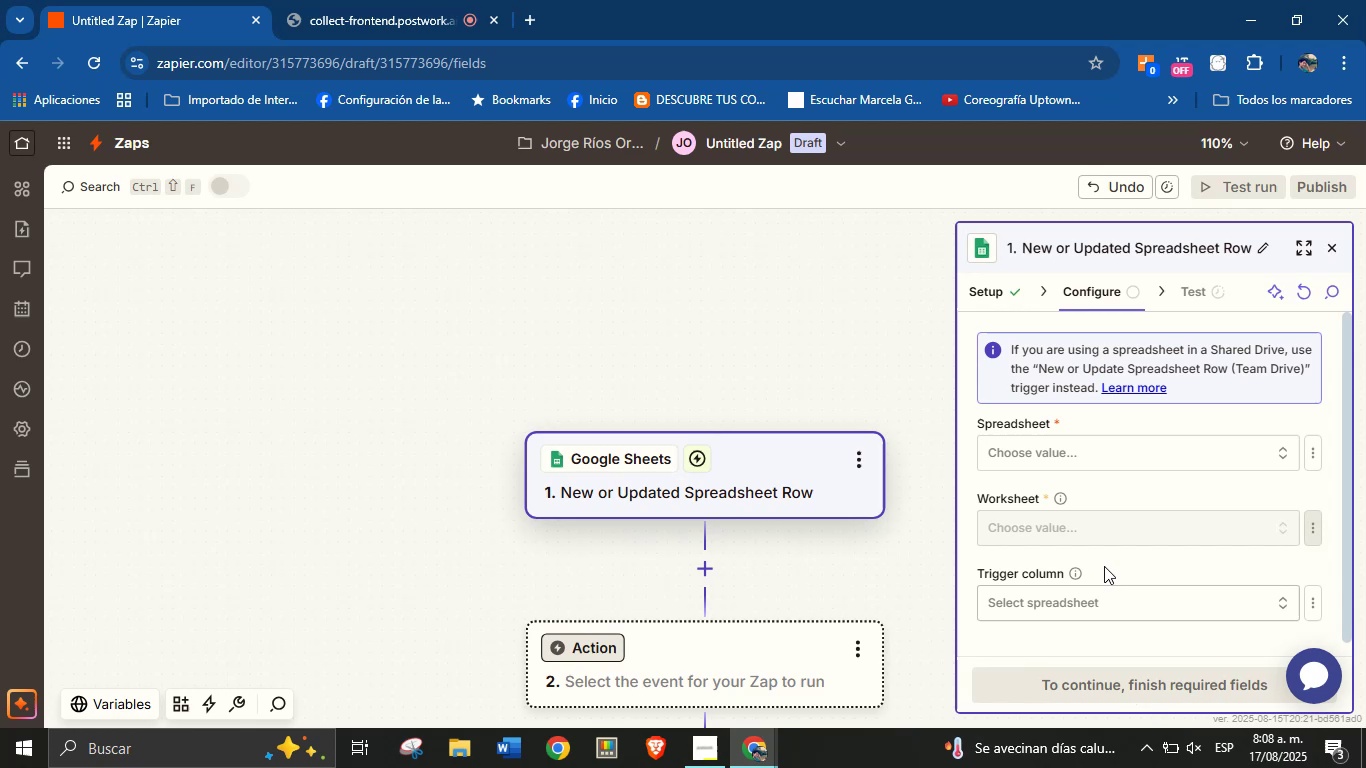 
left_click([1100, 453])
 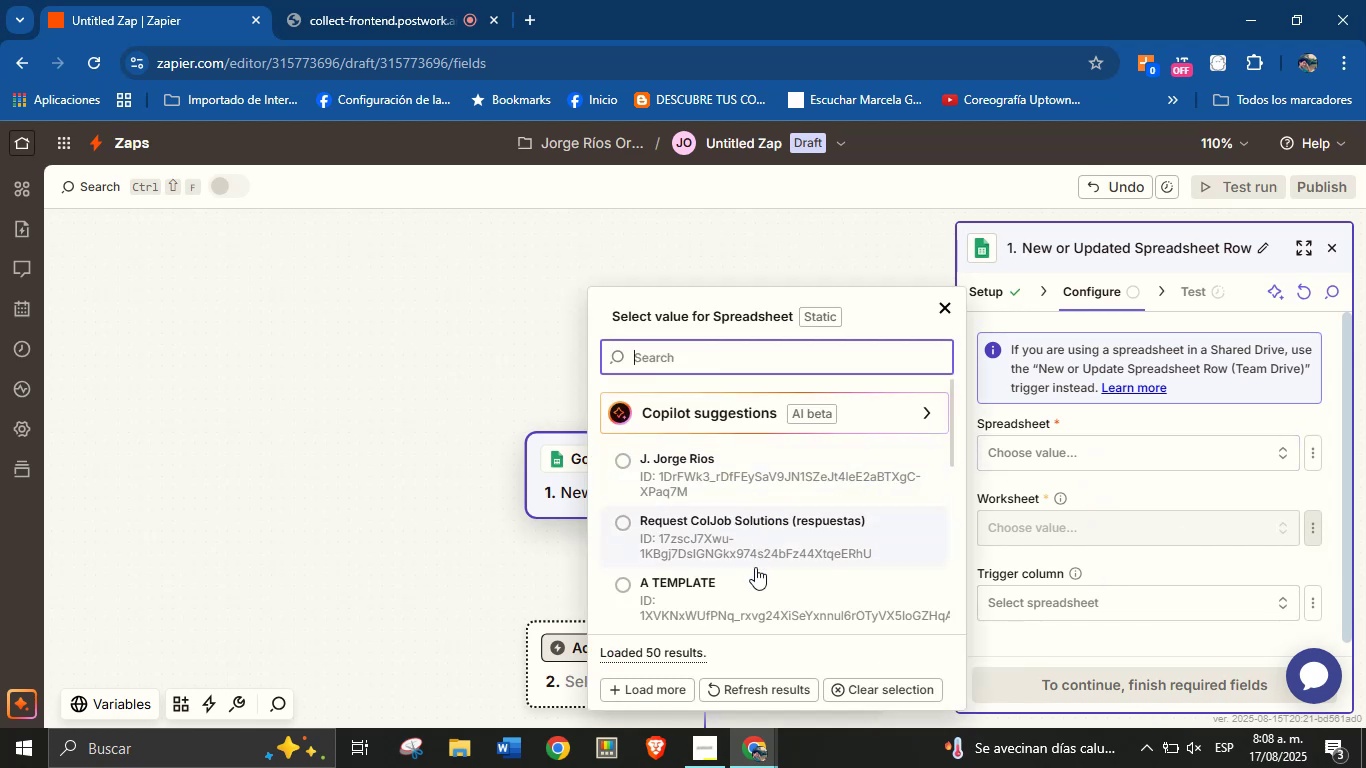 
scroll: coordinate [792, 481], scroll_direction: down, amount: 5.0
 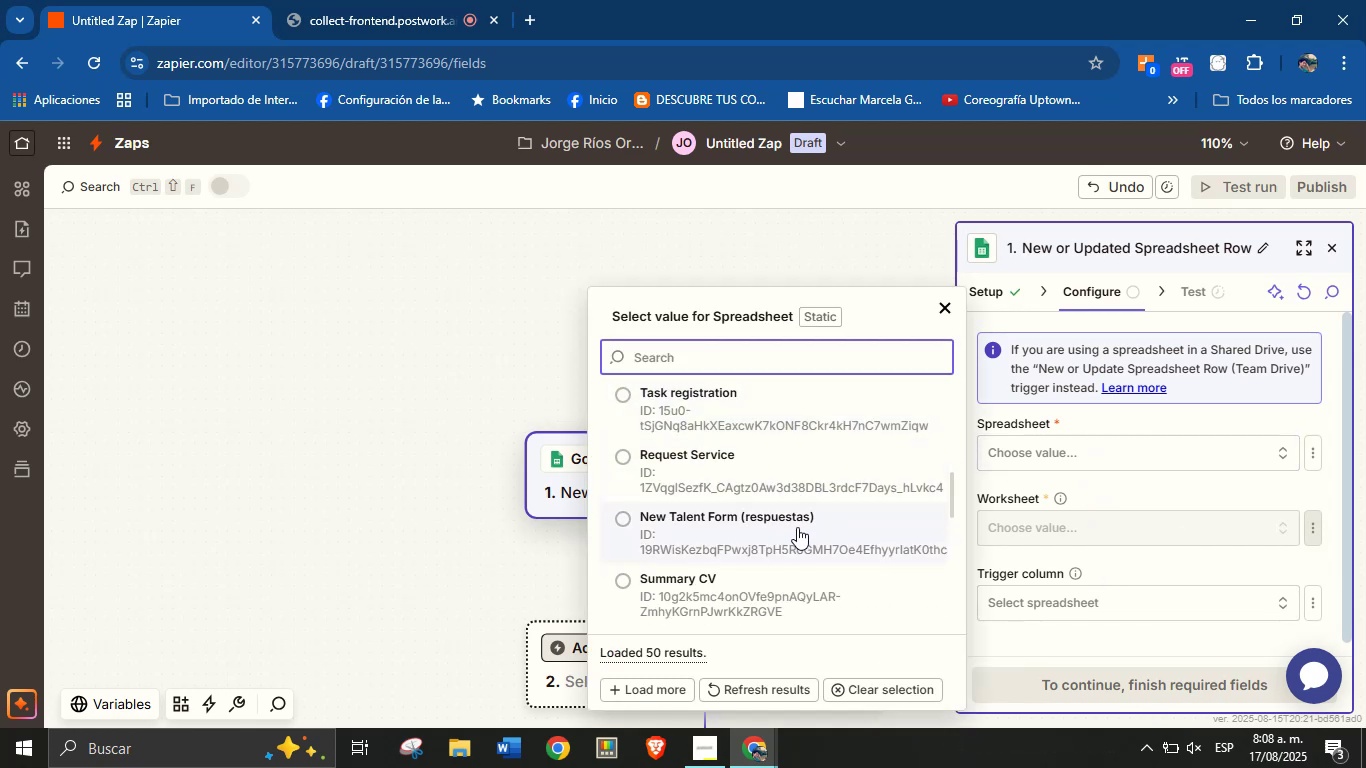 
left_click([799, 527])
 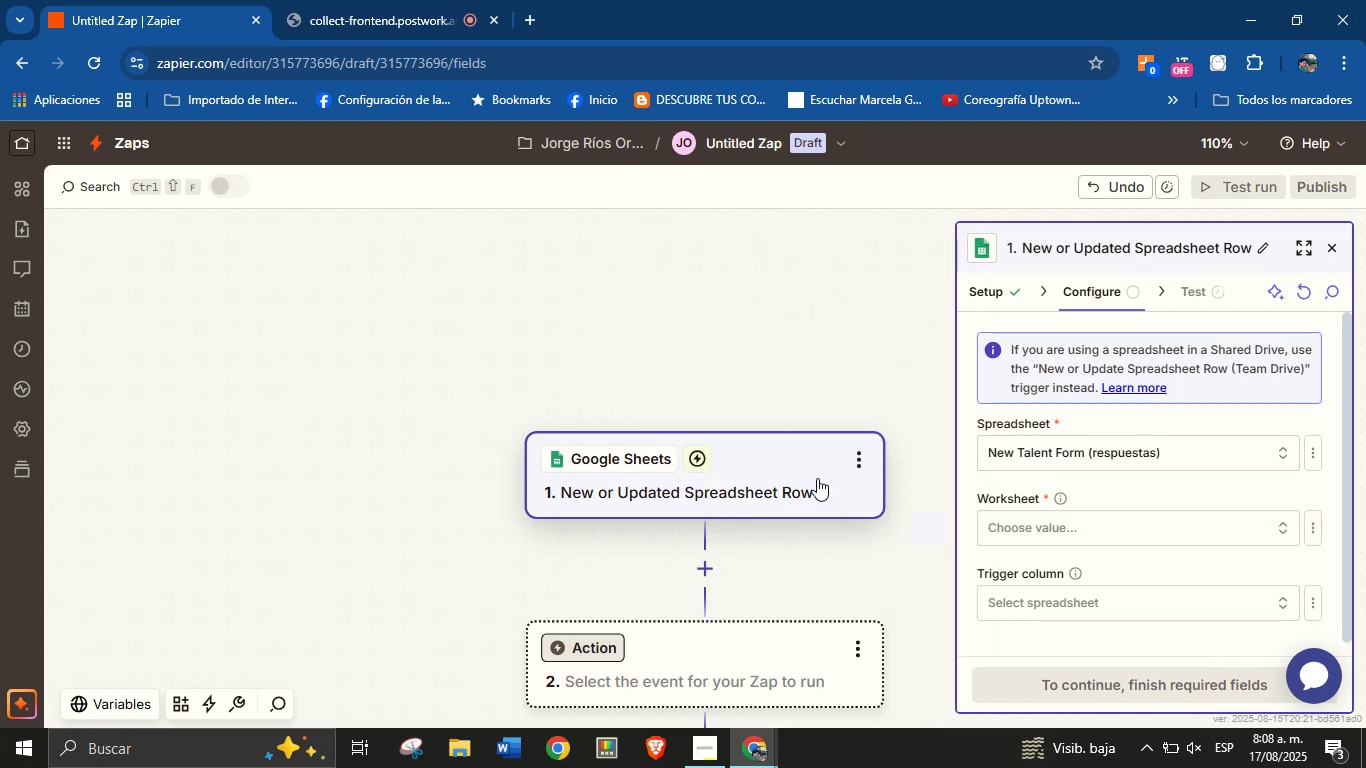 
left_click([998, 289])
 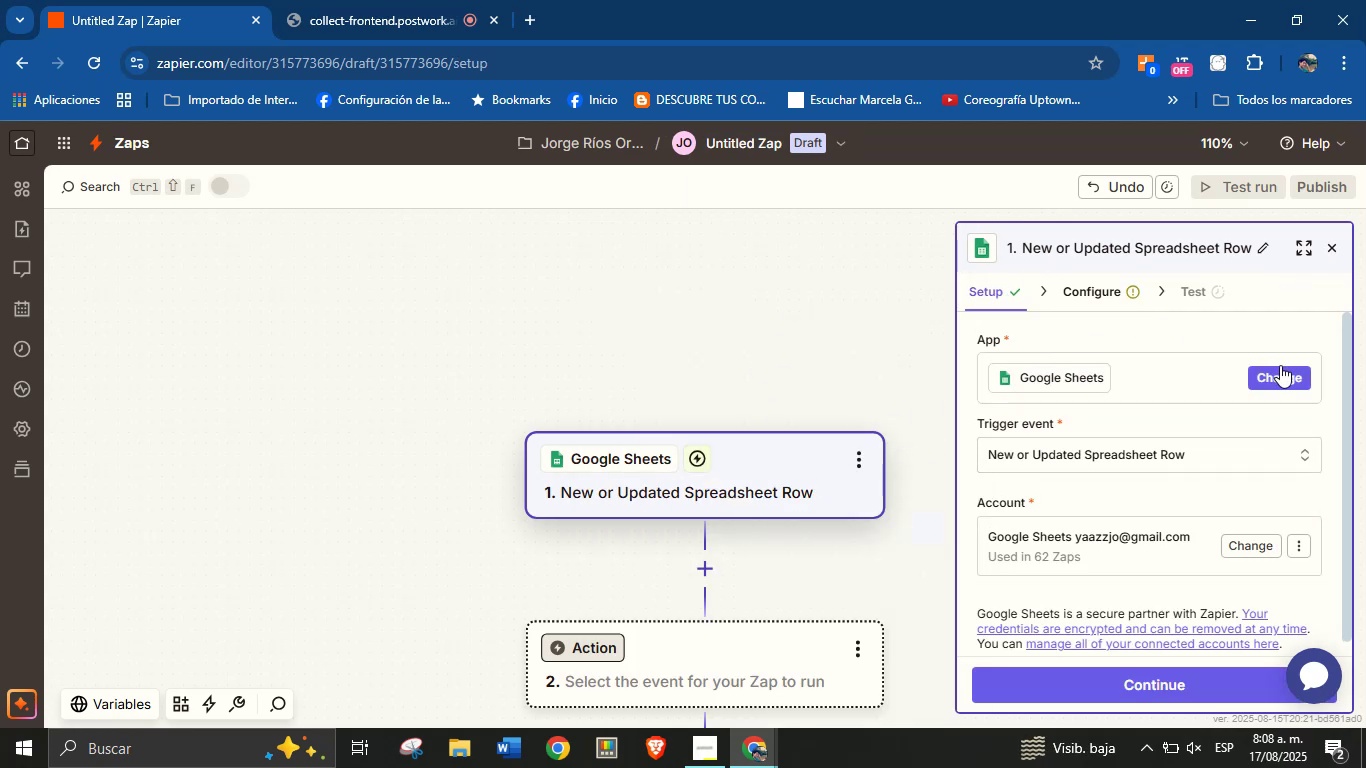 
left_click([1286, 372])
 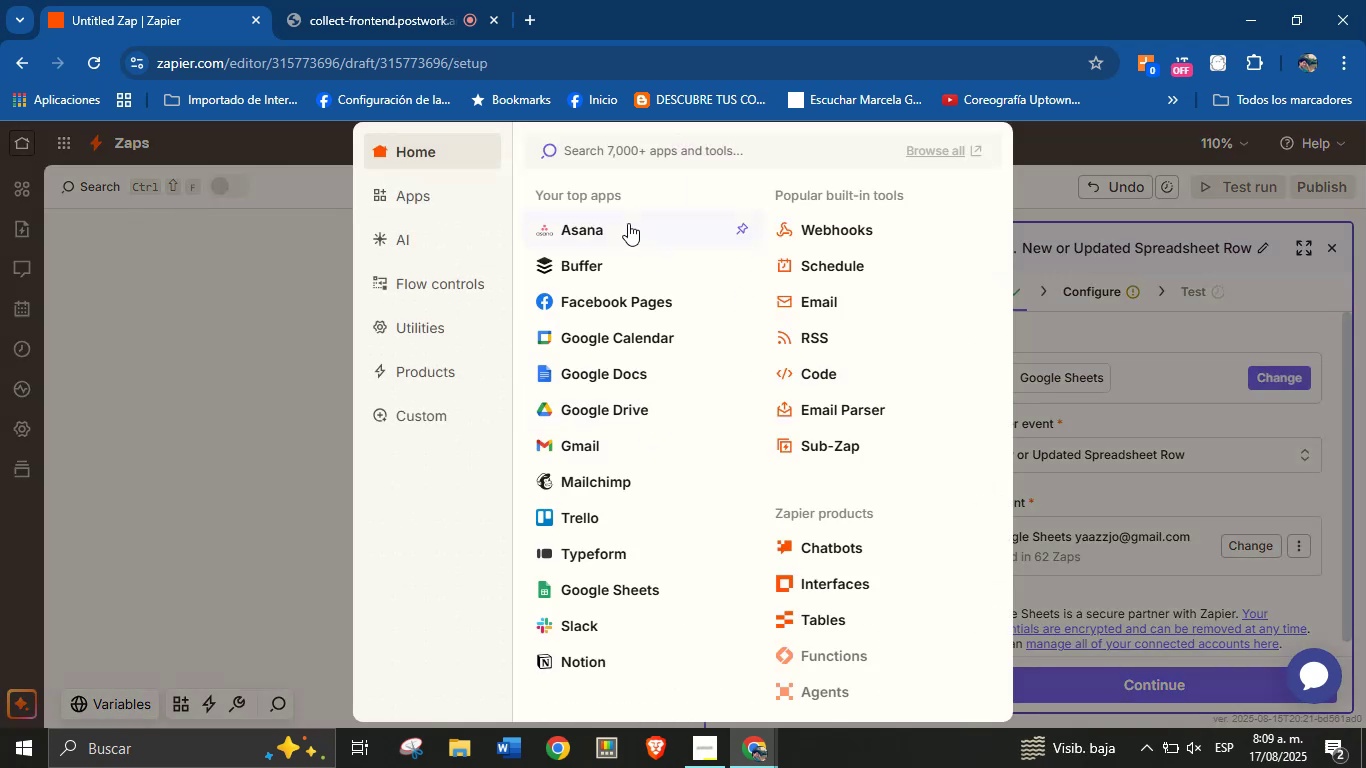 
type(form)
 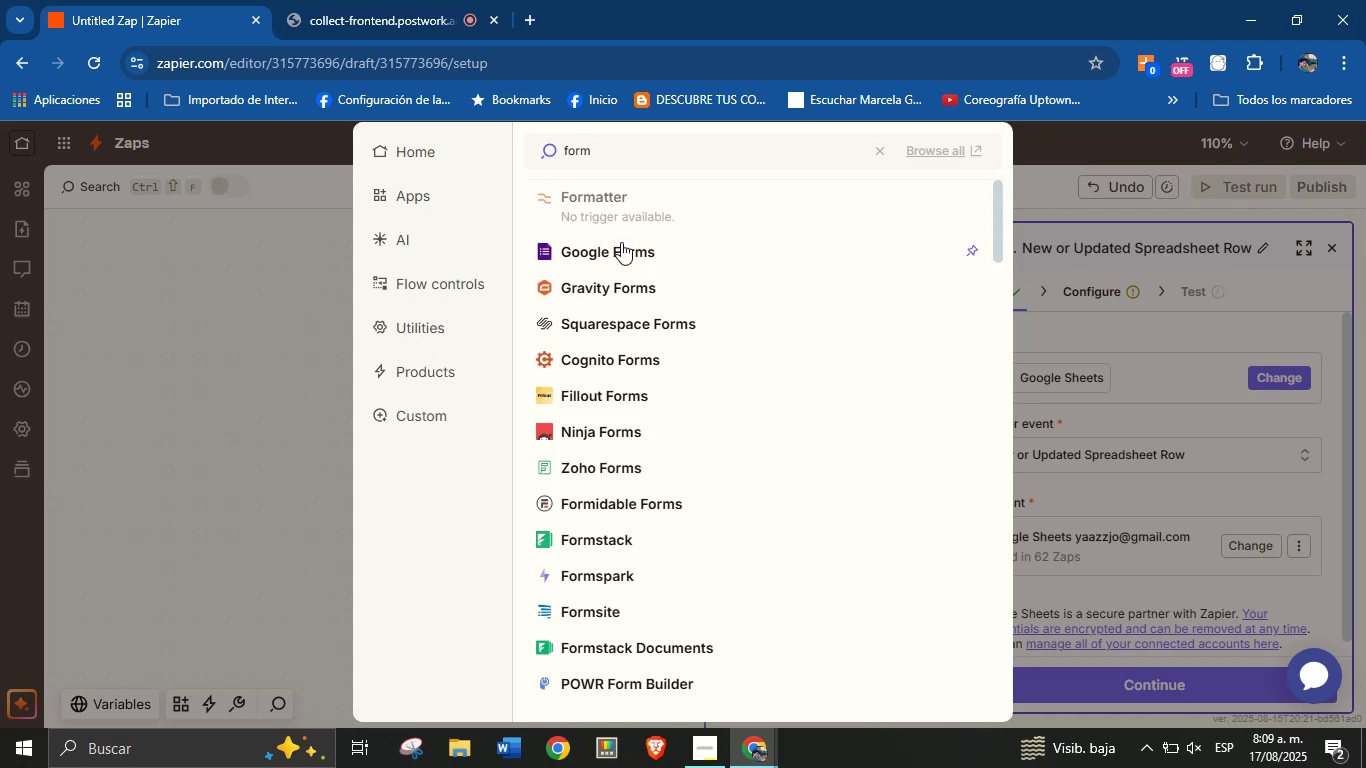 
left_click([627, 251])
 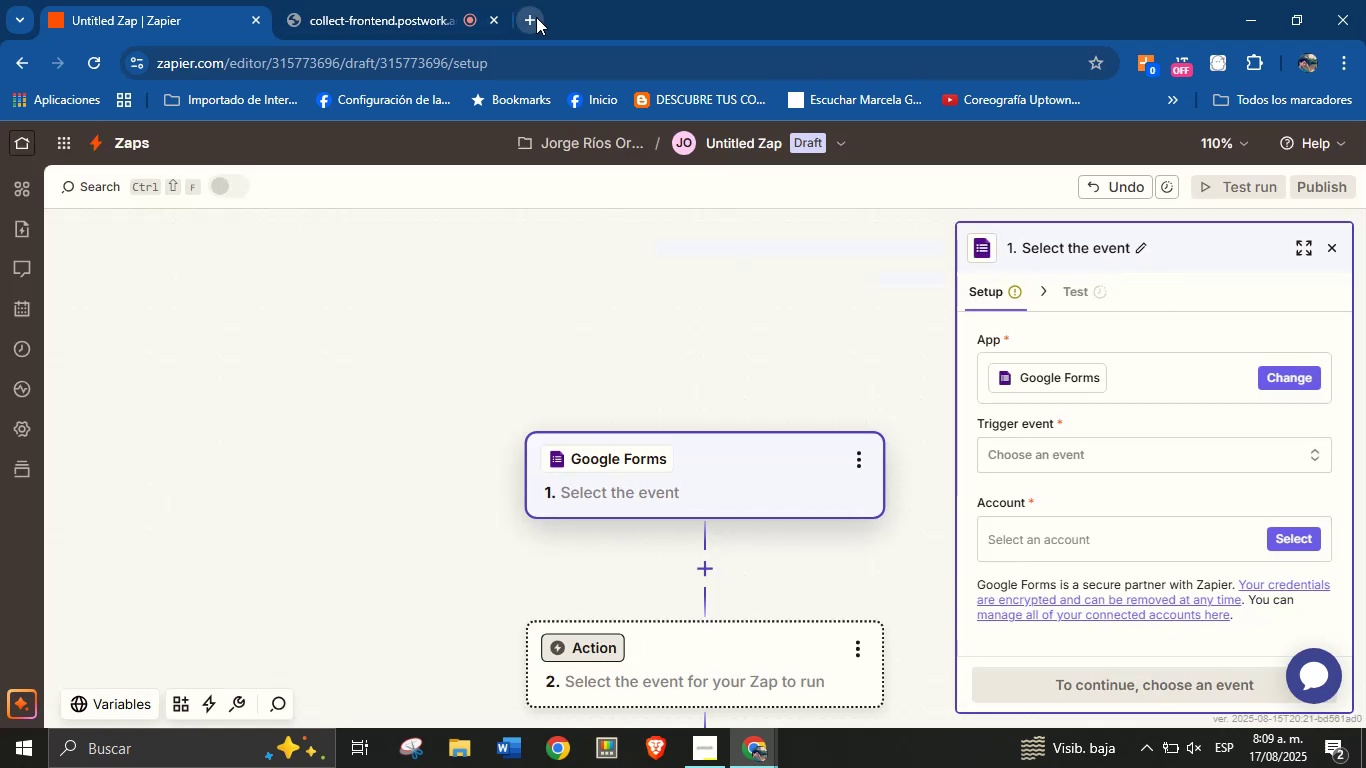 
left_click([536, 17])
 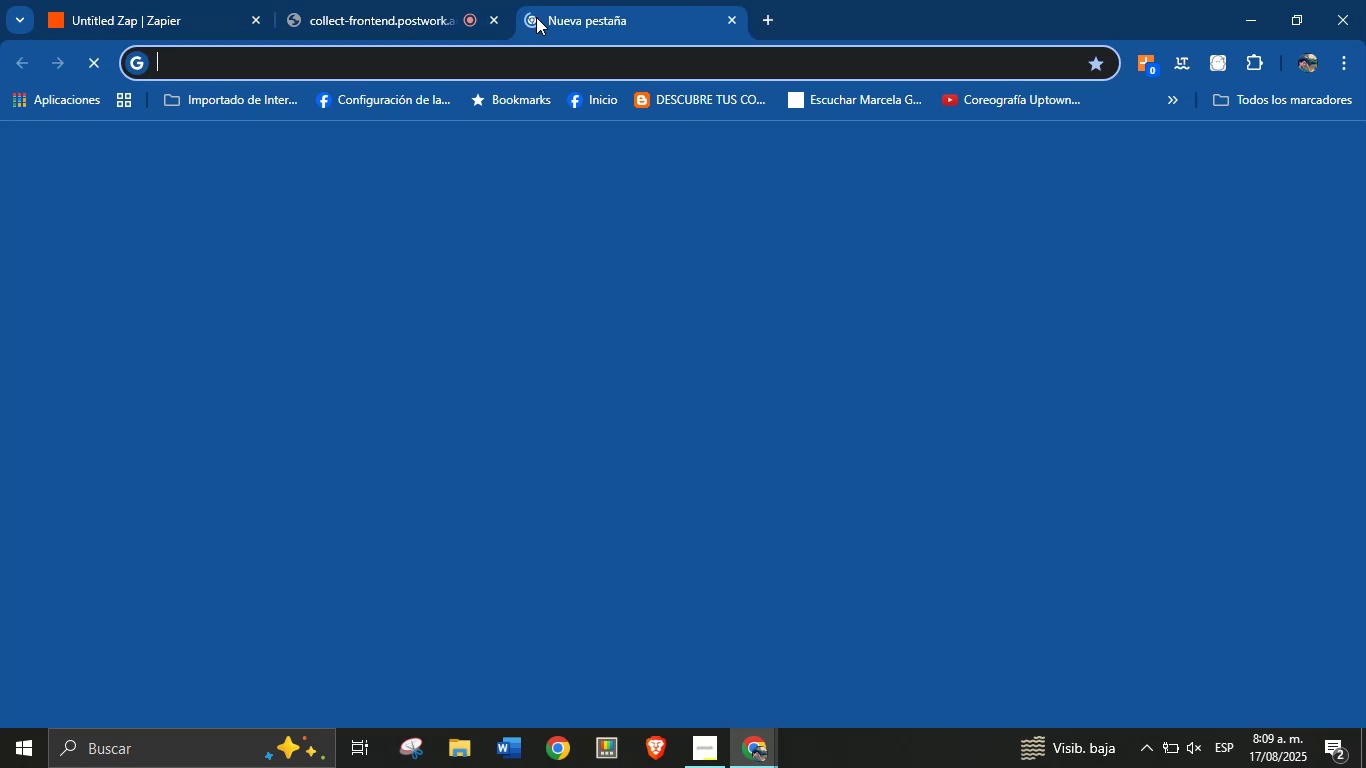 
type(fo)
 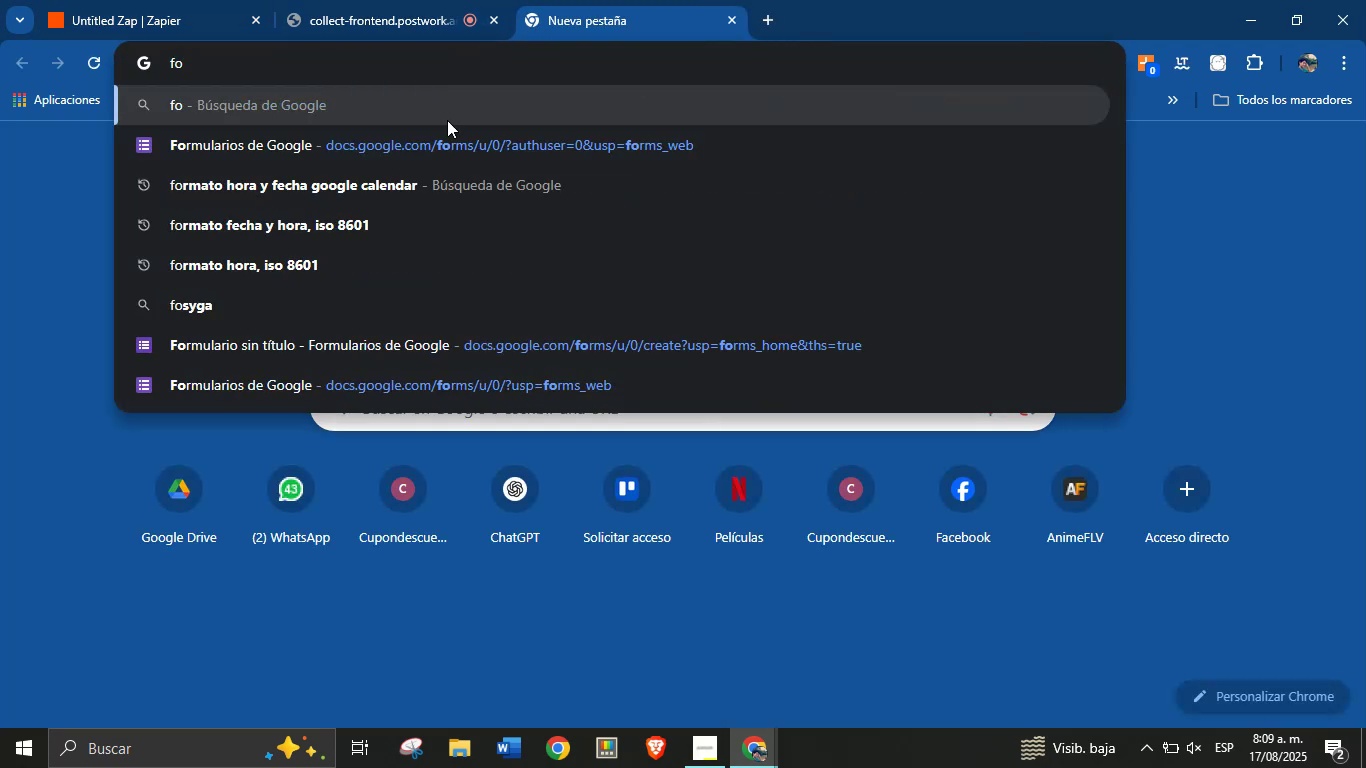 
left_click([447, 129])
 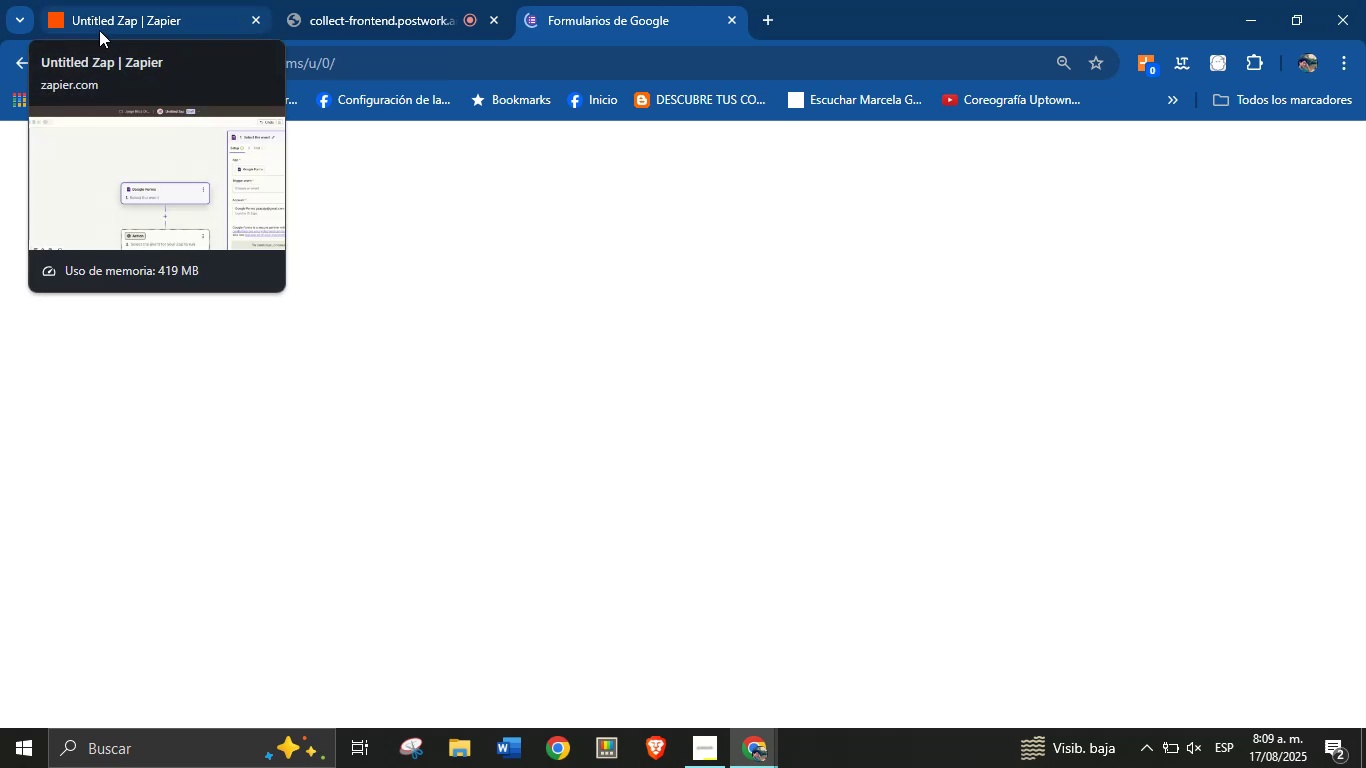 
left_click([170, 0])
 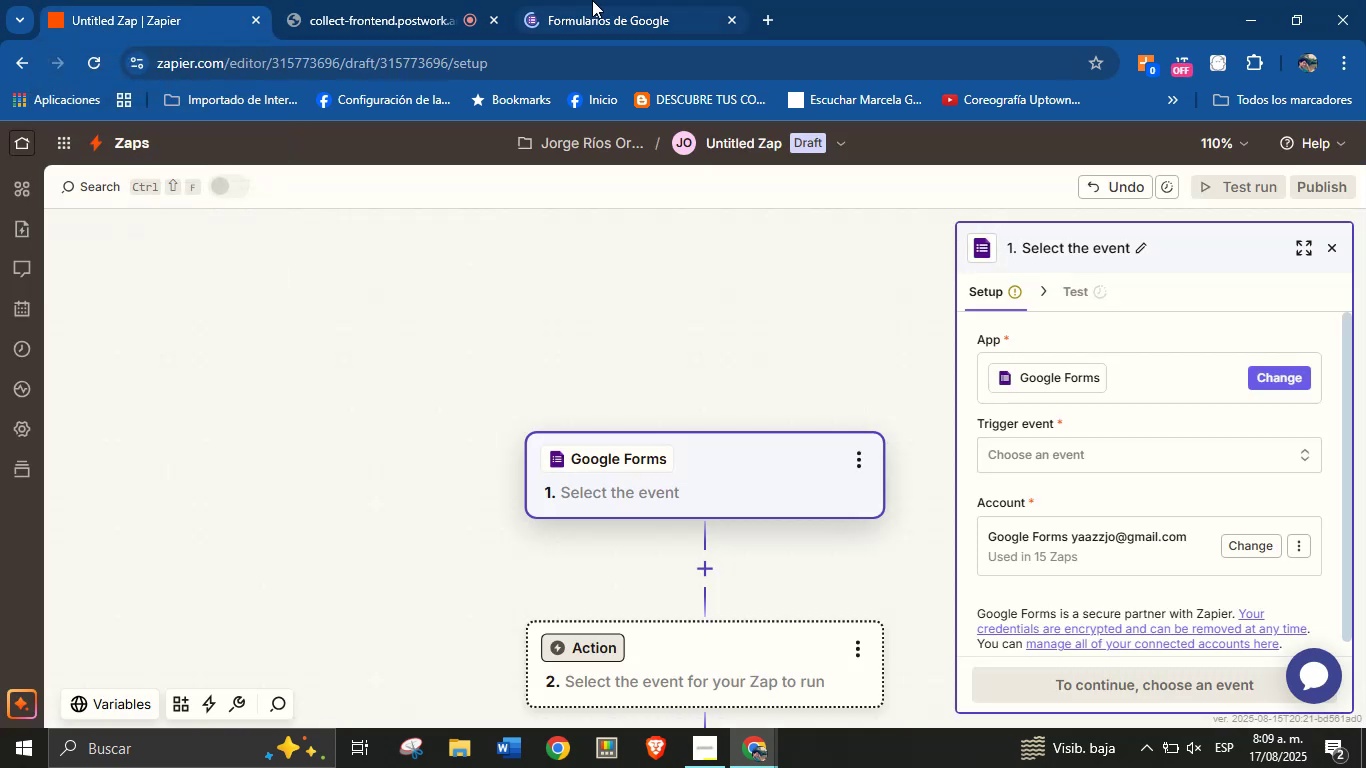 
left_click([614, 0])
 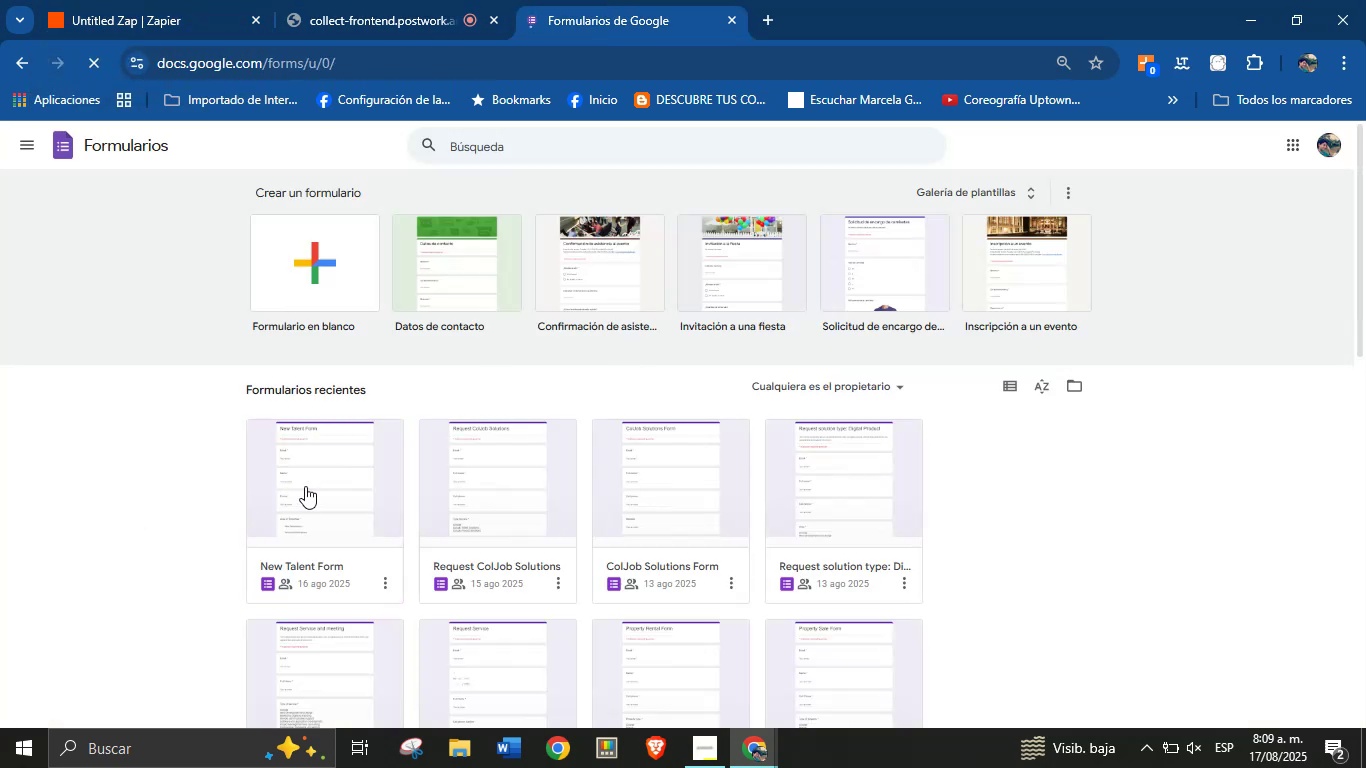 
double_click([328, 492])
 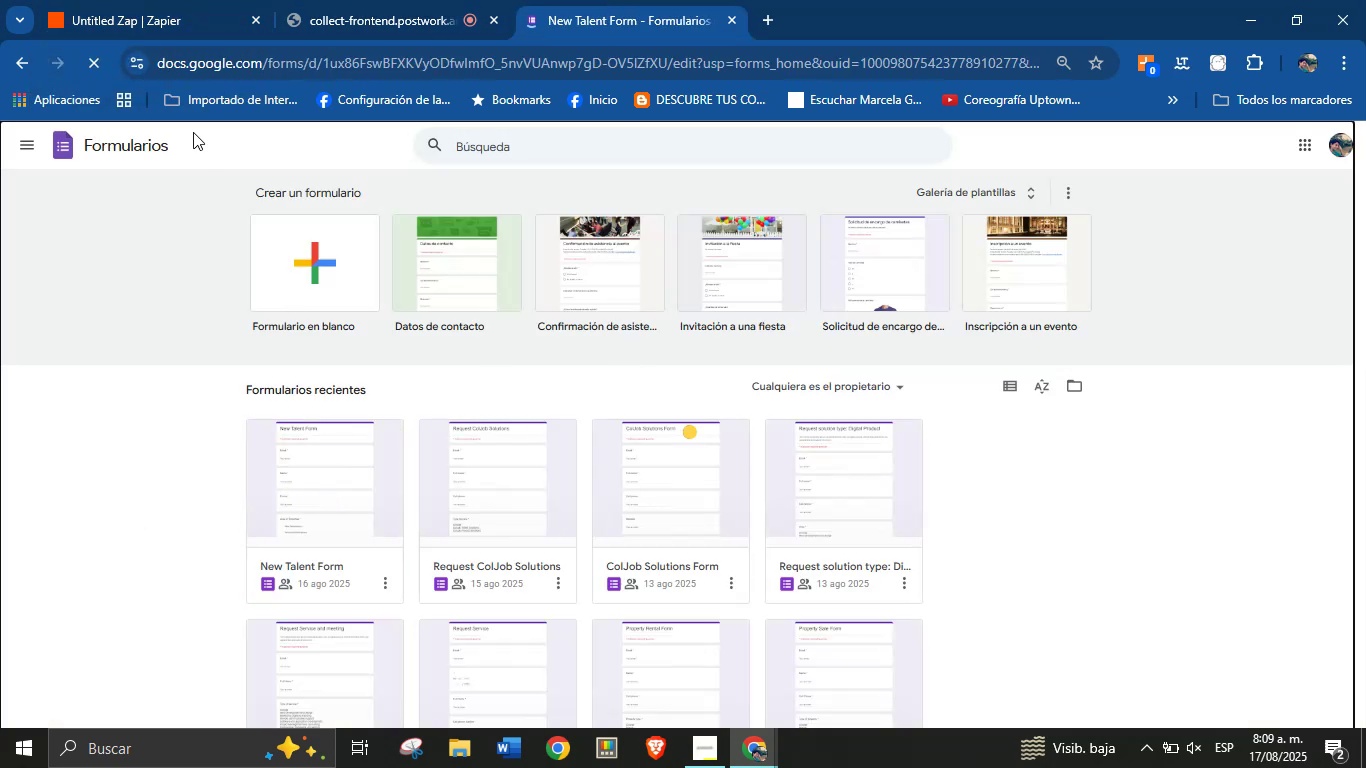 
left_click([127, 0])
 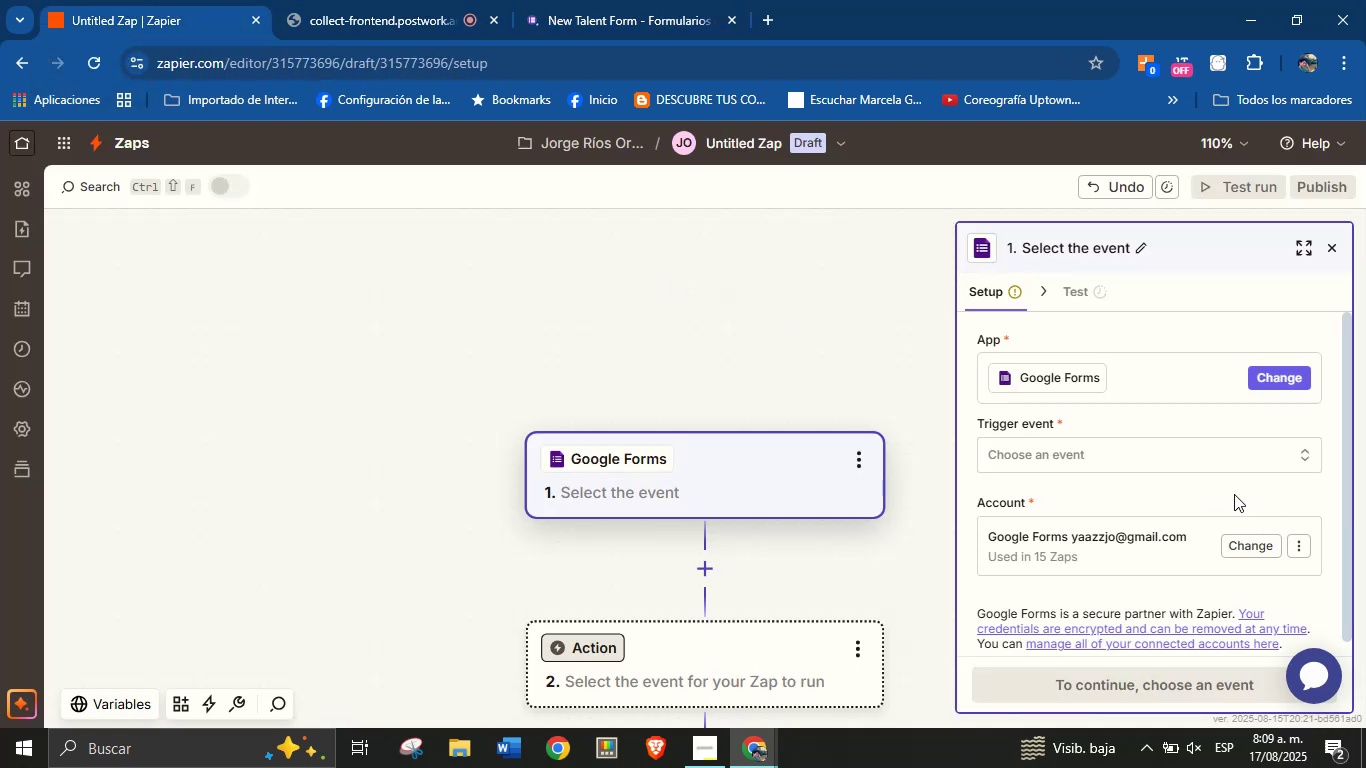 
left_click([1188, 453])
 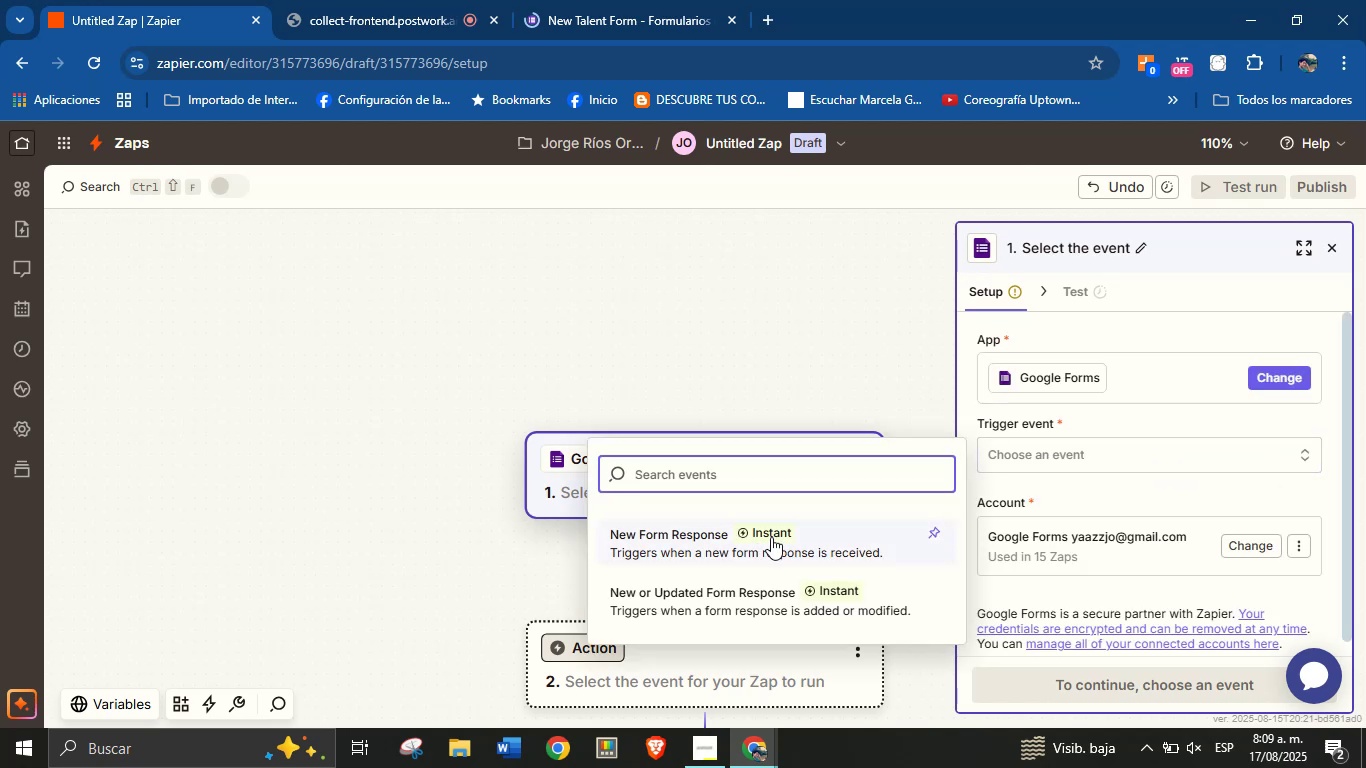 
left_click([693, 546])
 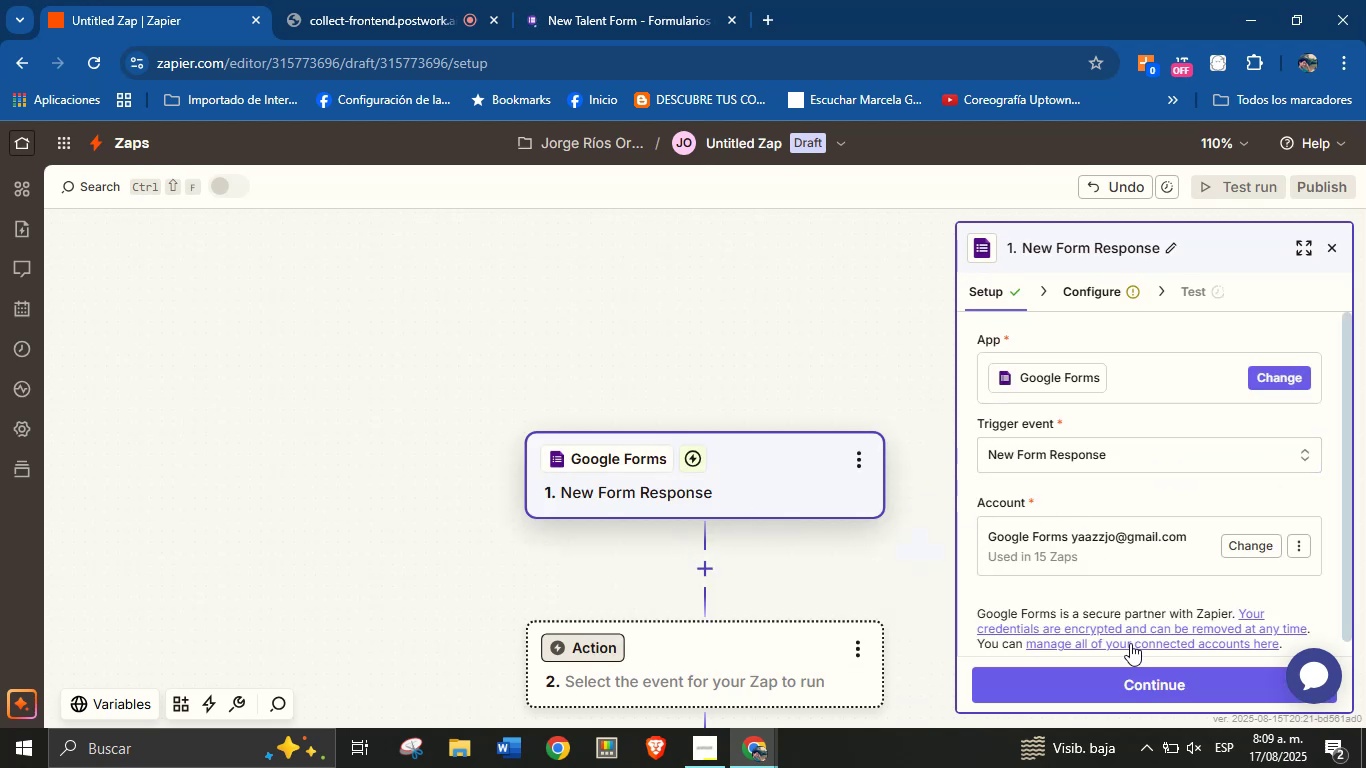 
left_click([1130, 673])
 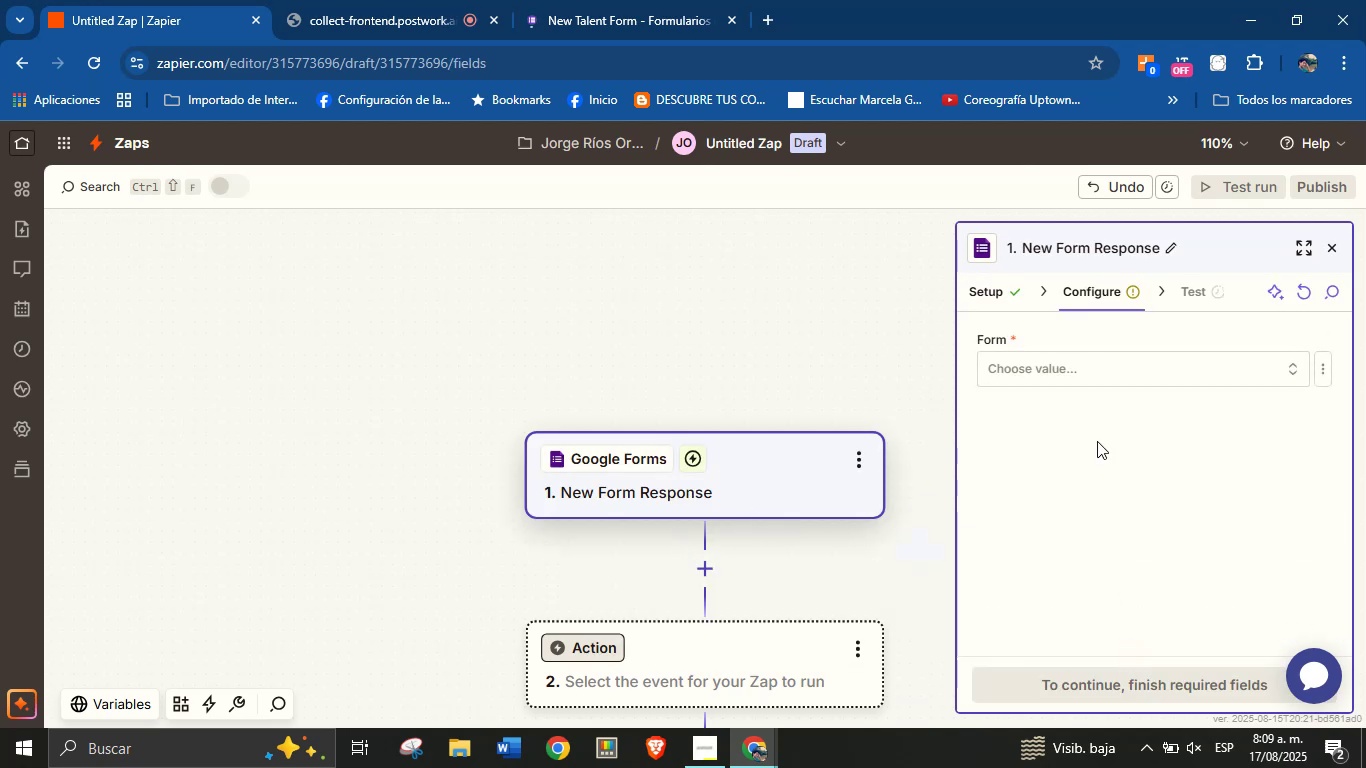 
left_click([1093, 372])
 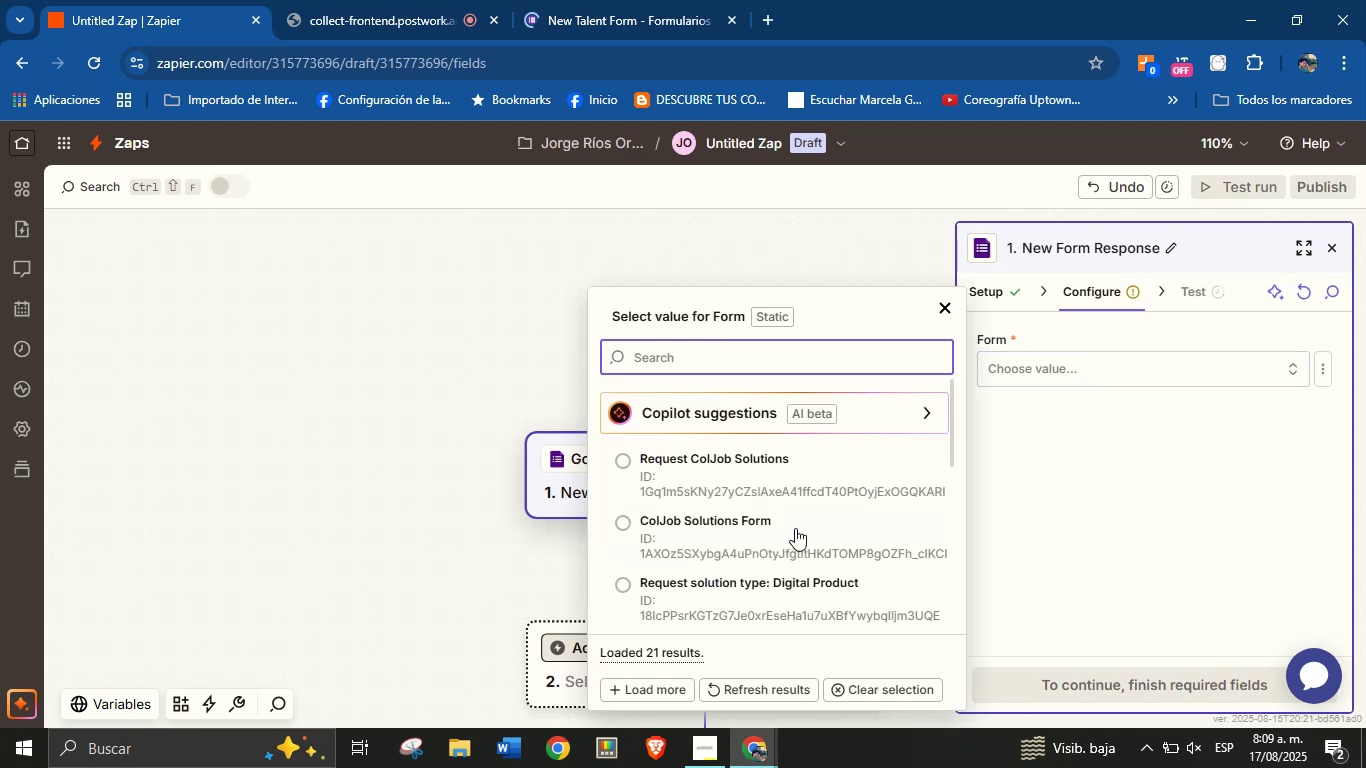 
scroll: coordinate [788, 550], scroll_direction: down, amount: 2.0
 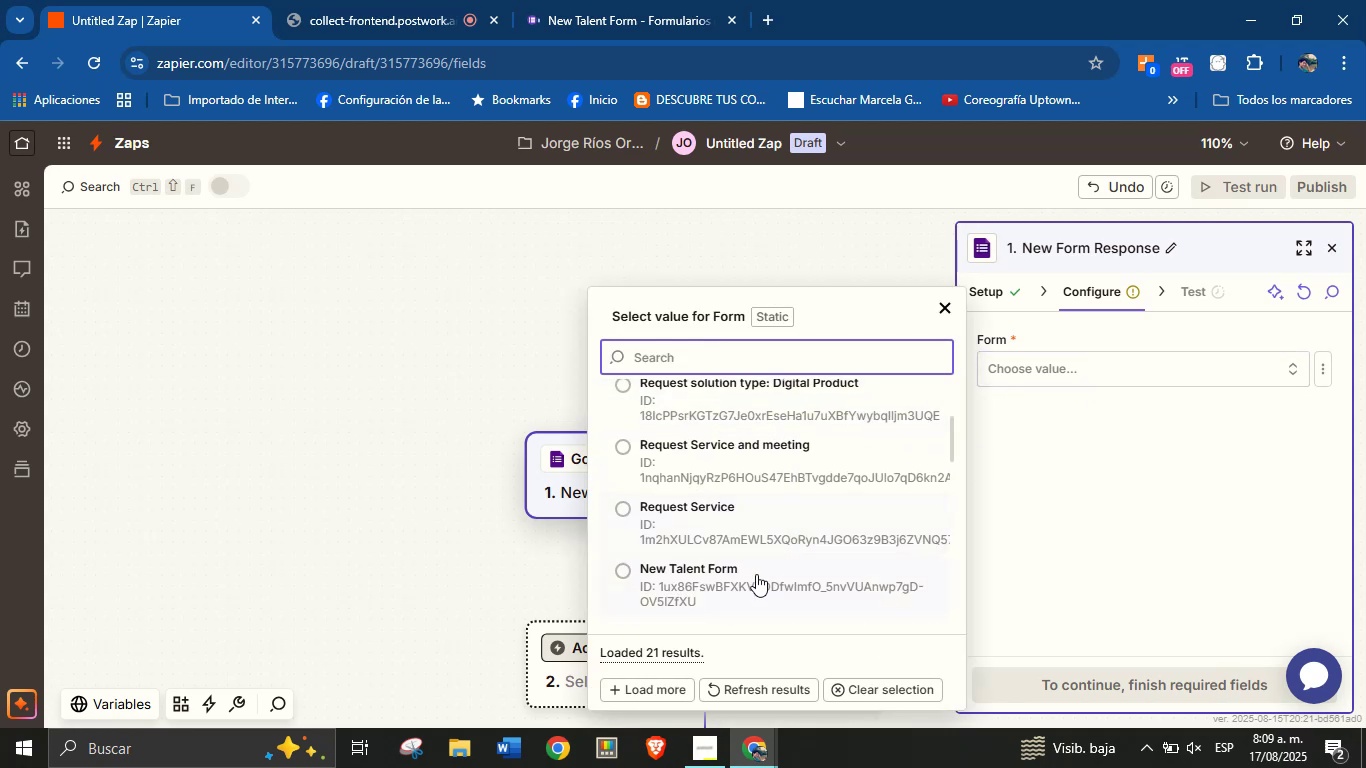 
left_click([756, 575])
 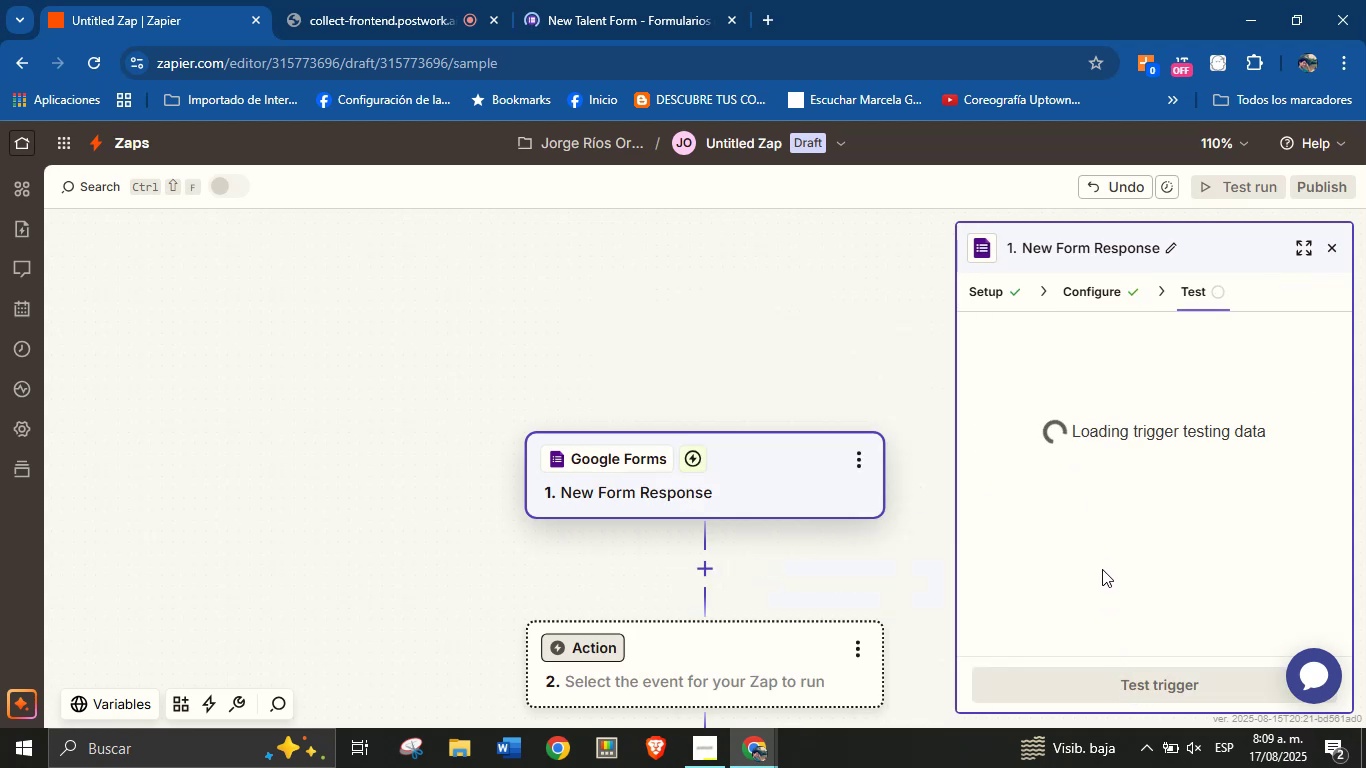 
wait(5.9)
 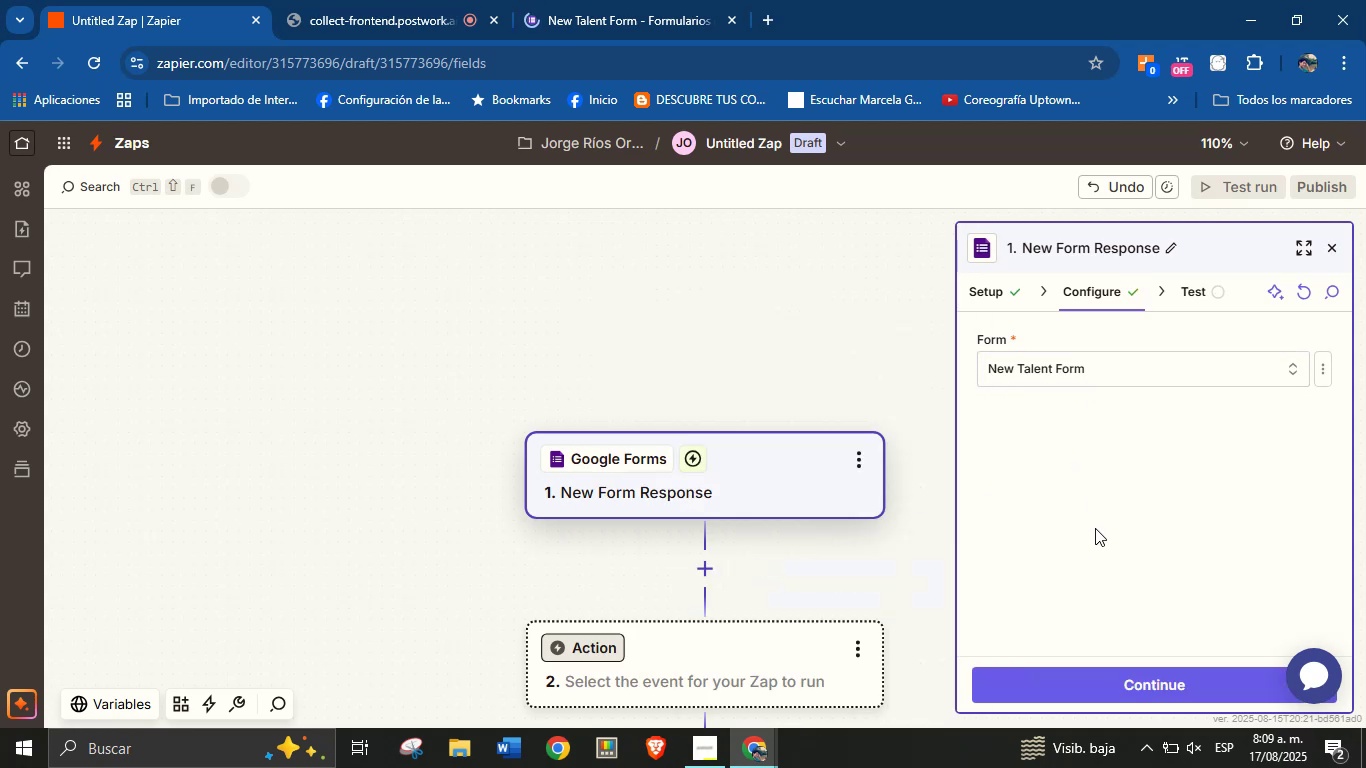 
left_click([634, 0])
 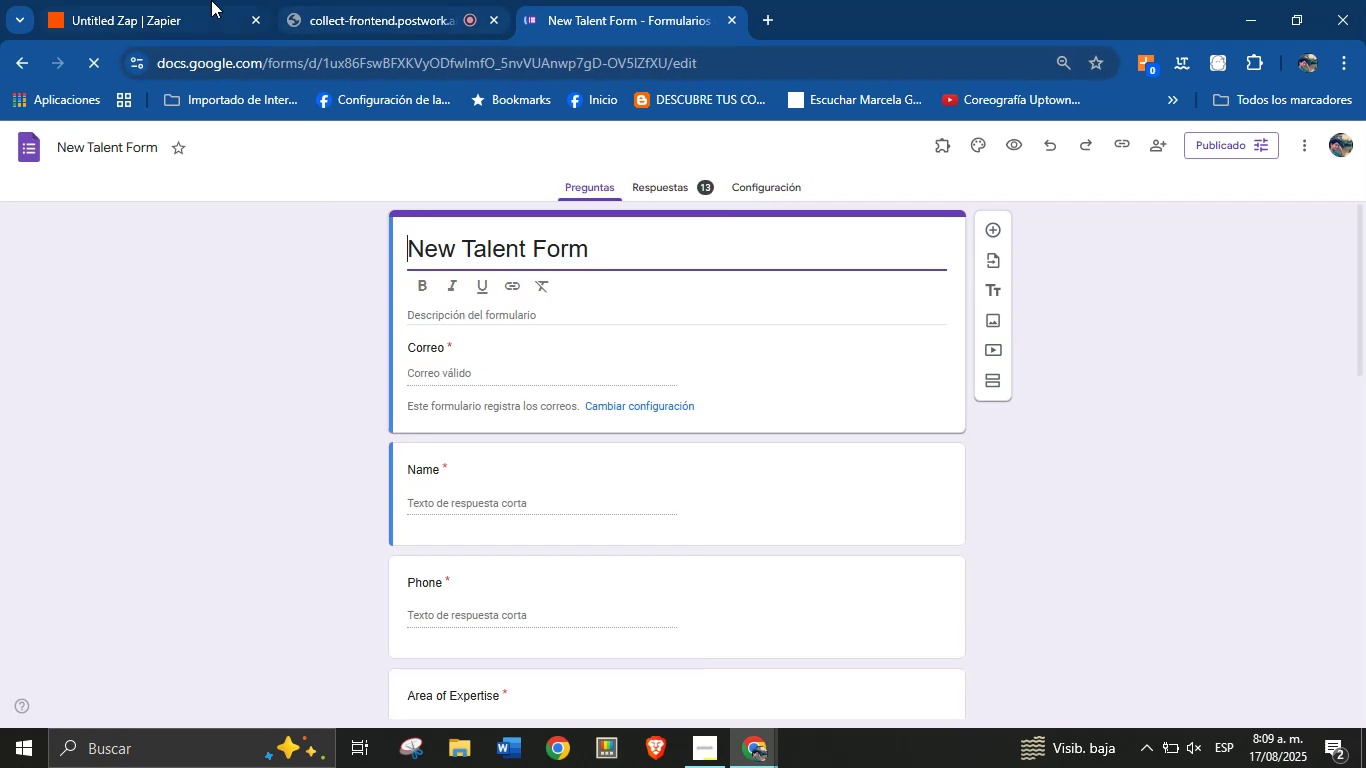 
left_click([159, 0])
 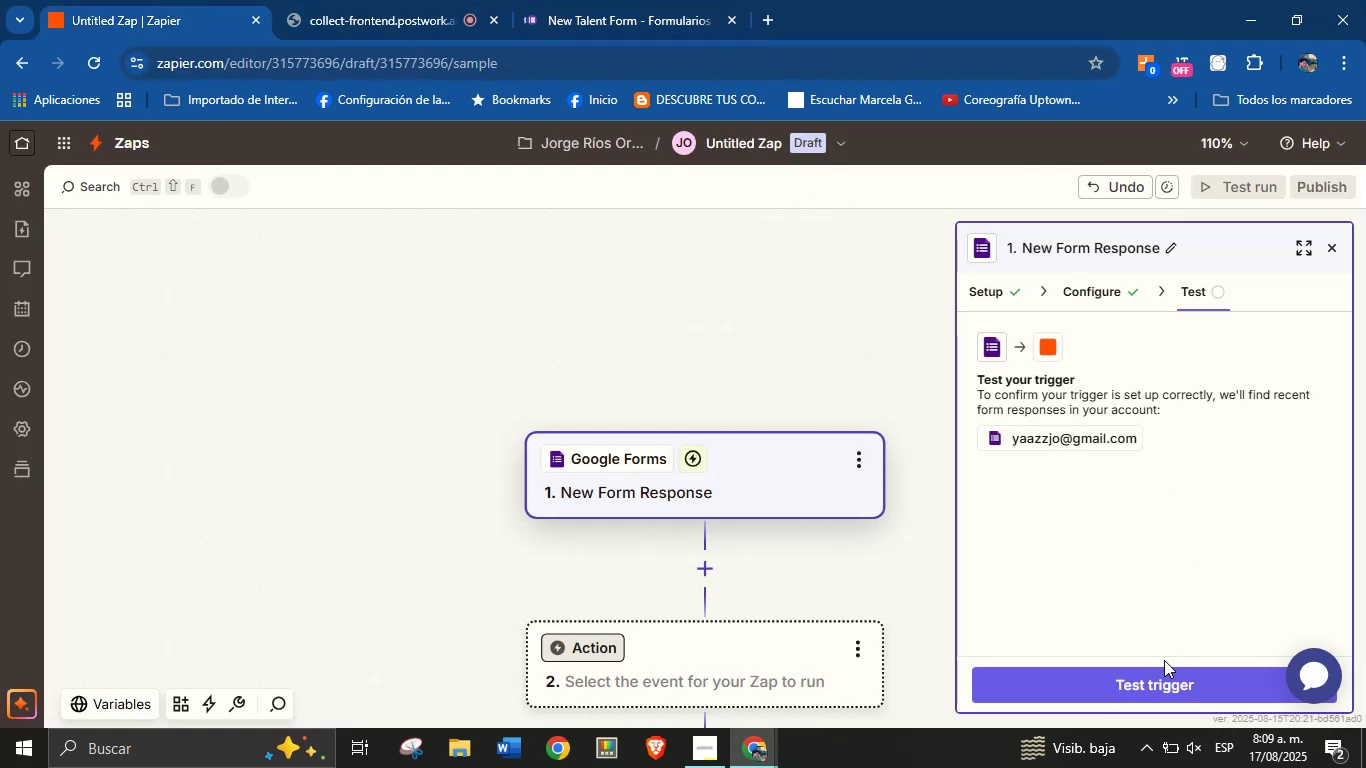 
left_click([1156, 675])
 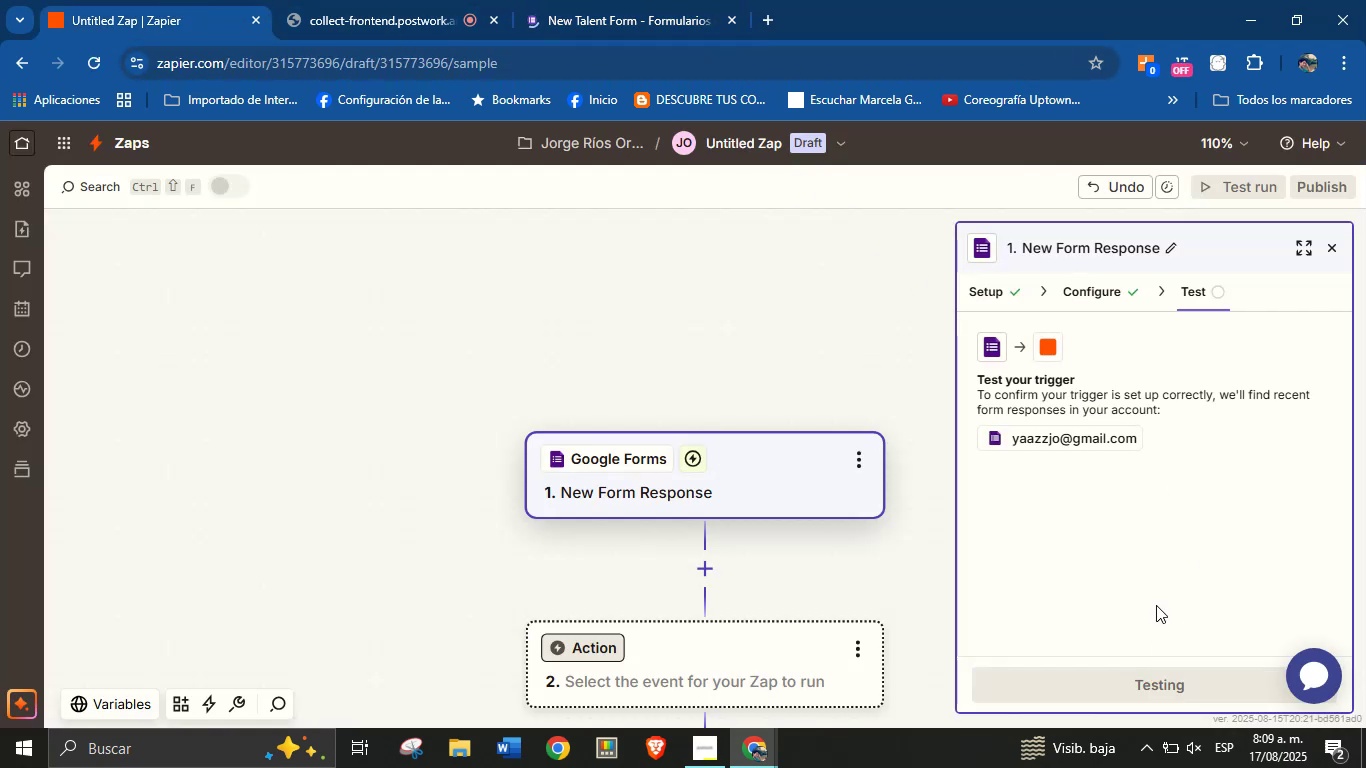 
mouse_move([1109, 546])
 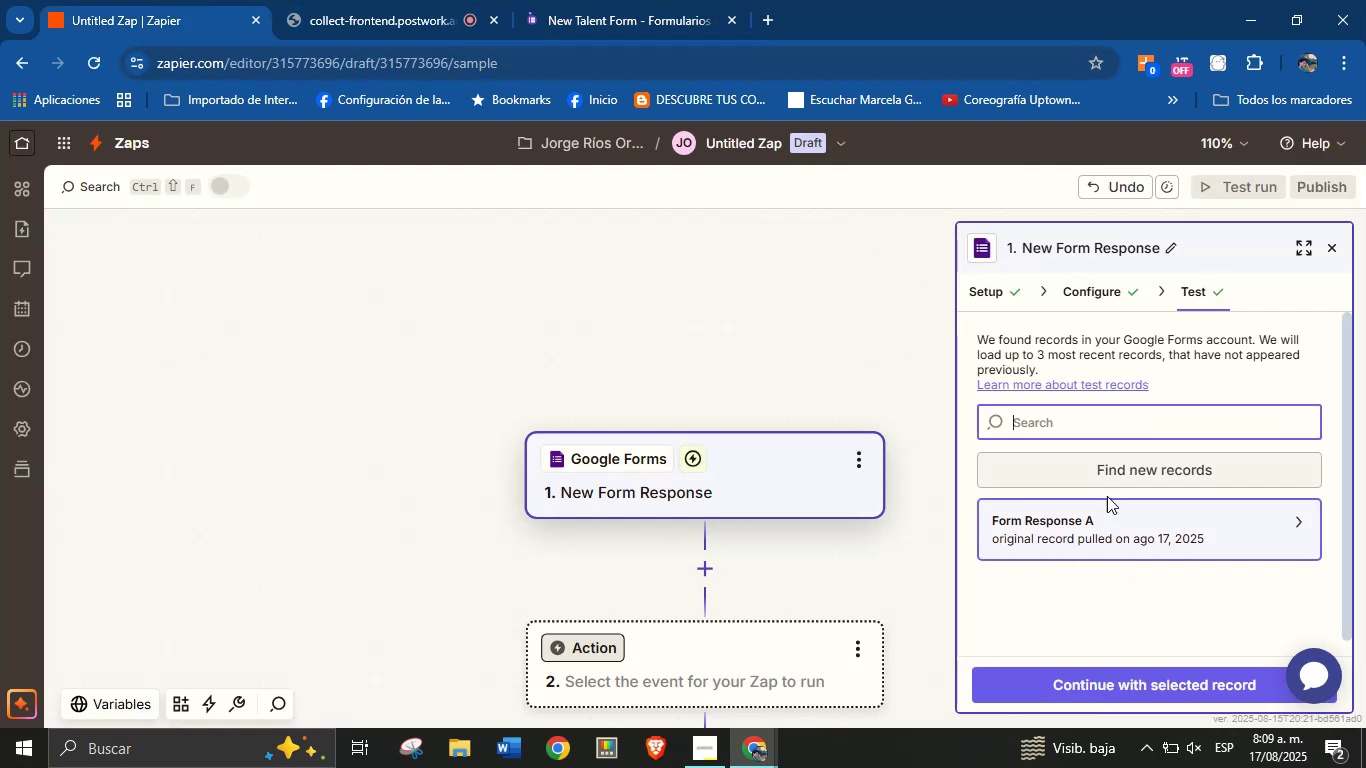 
left_click([1112, 472])
 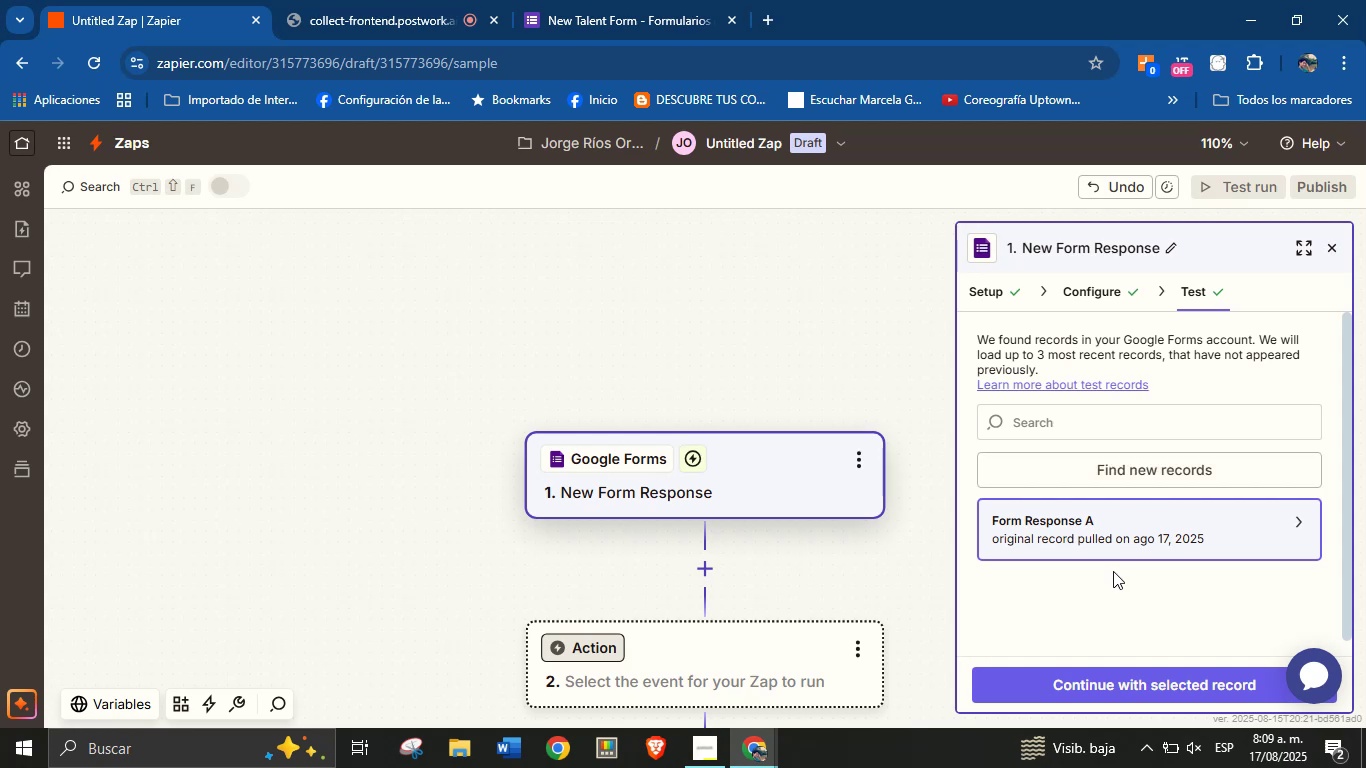 
left_click([1113, 521])
 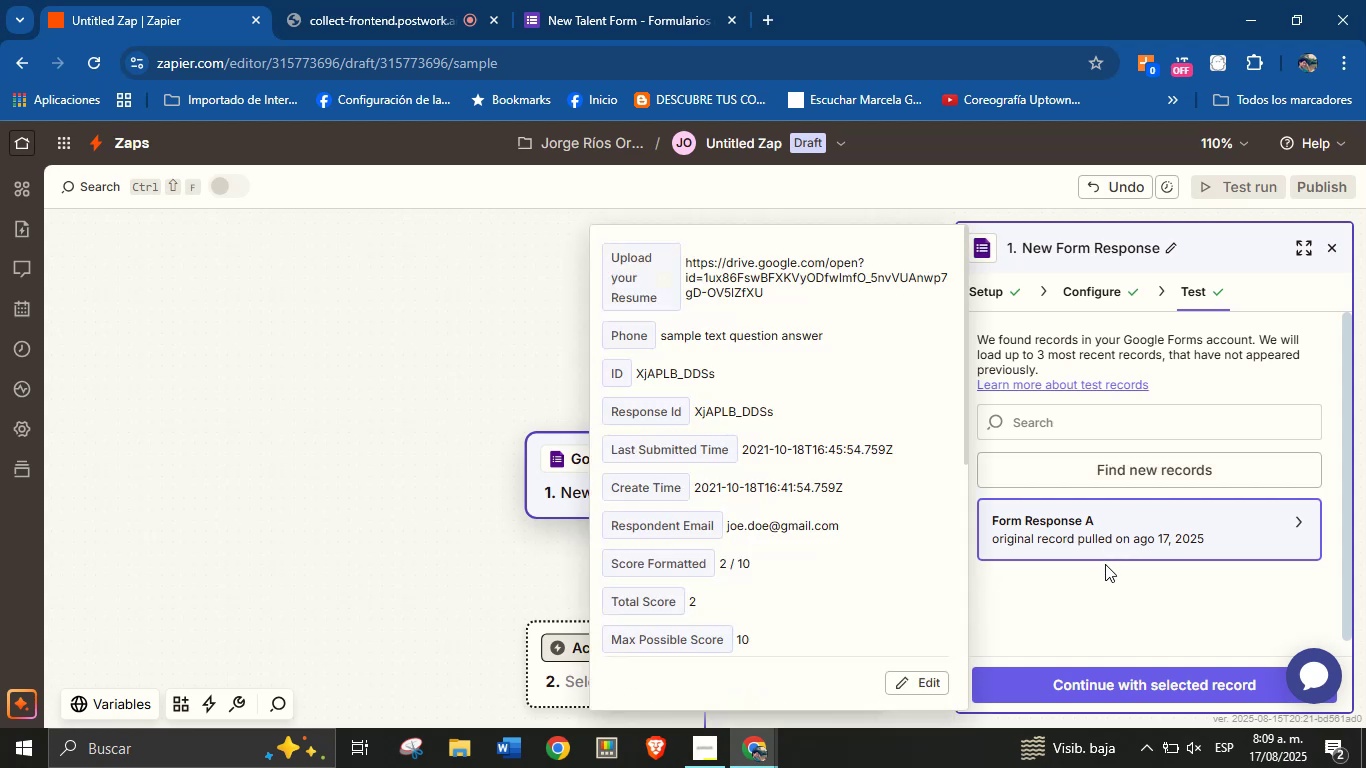 
left_click([1105, 574])
 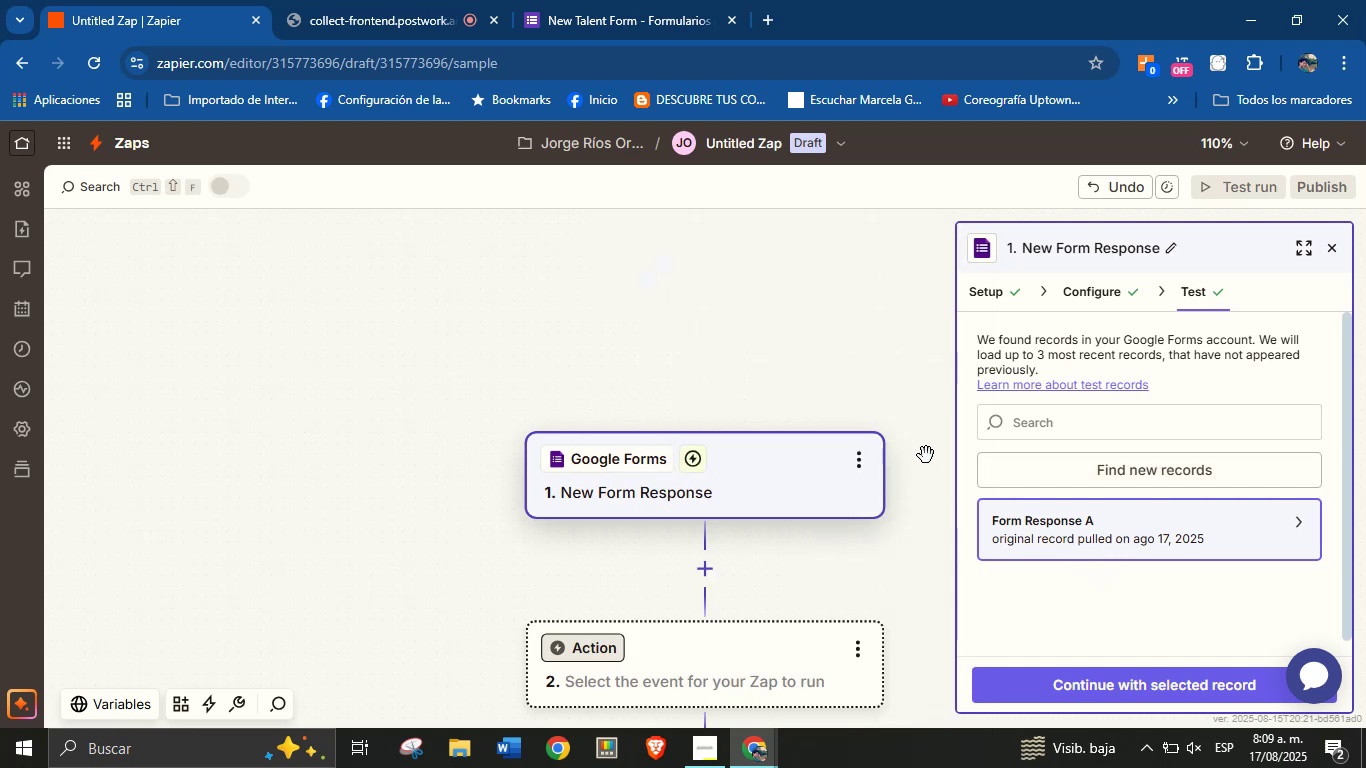 
left_click_drag(start_coordinate=[924, 455], to_coordinate=[872, 406])
 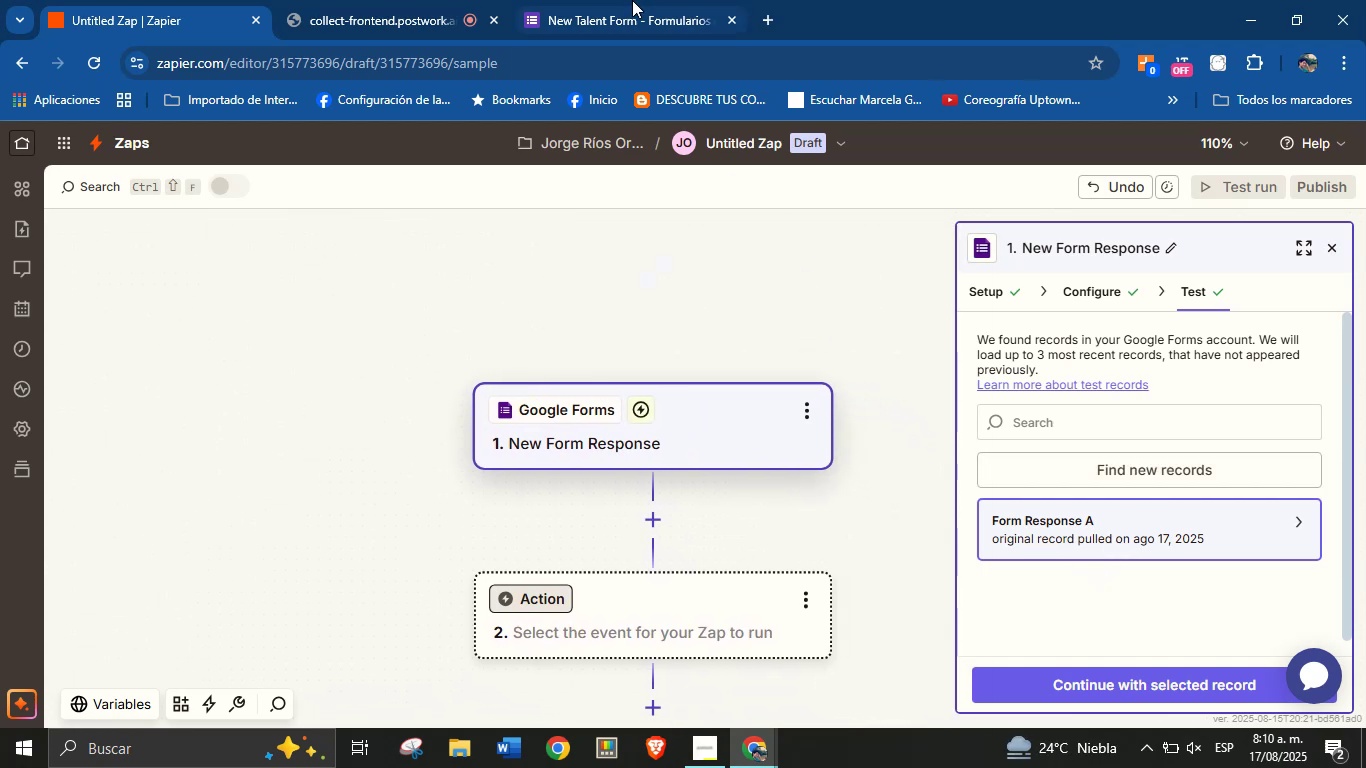 
left_click([632, 0])
 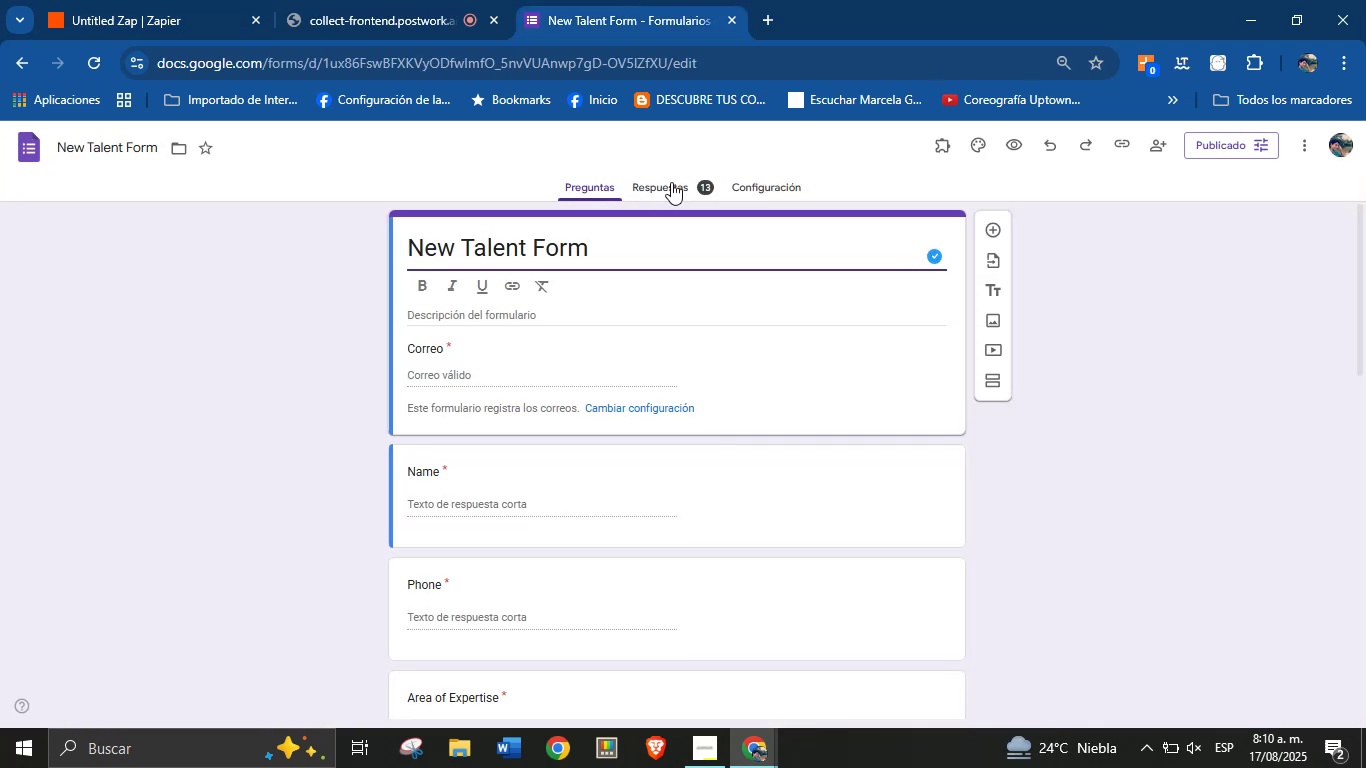 
left_click([666, 179])
 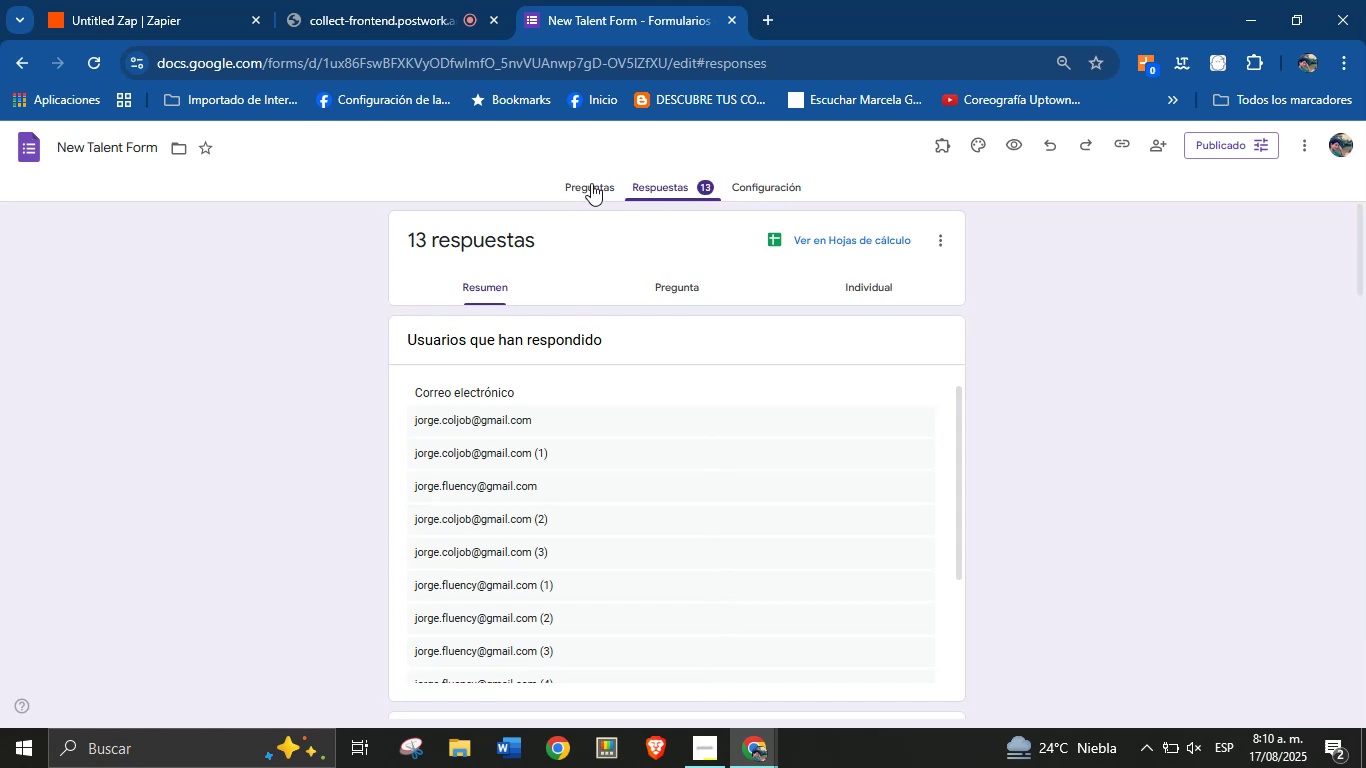 
left_click([591, 183])
 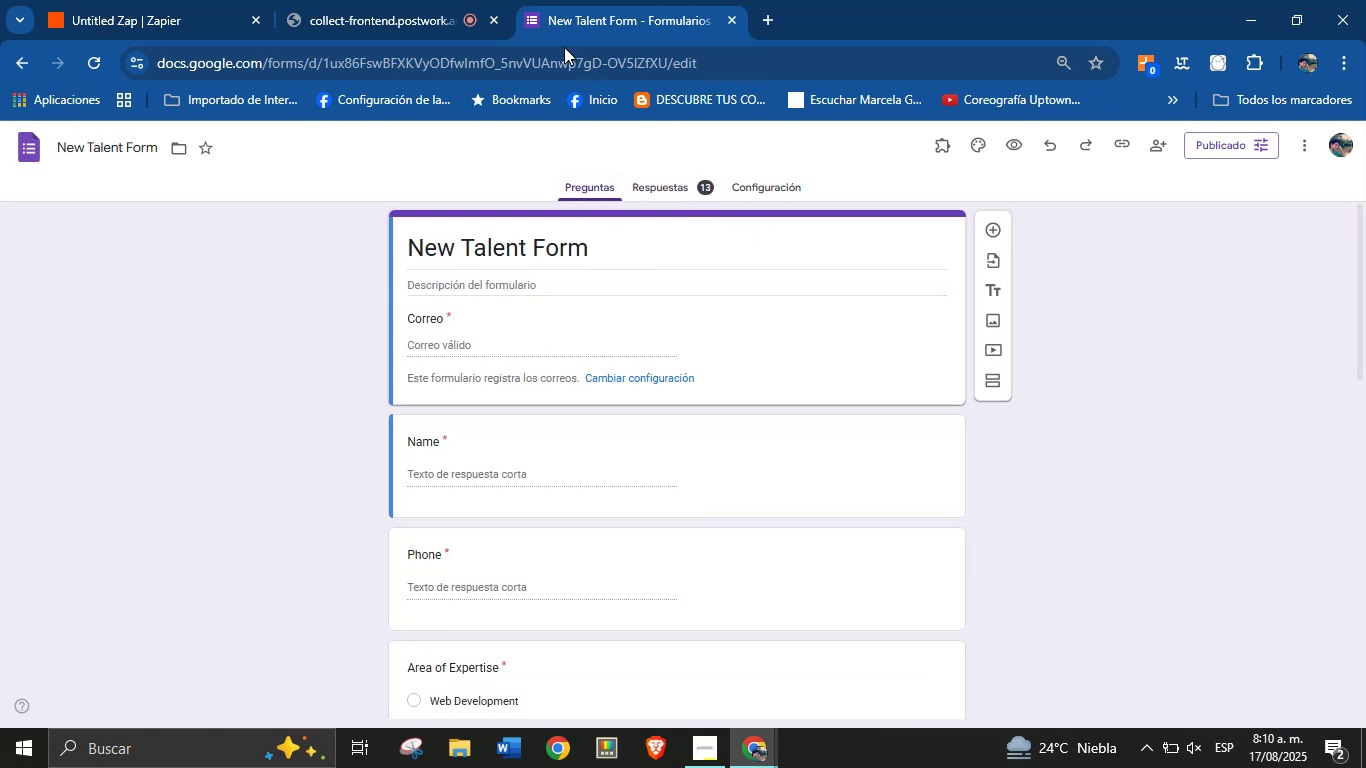 
wait(7.76)
 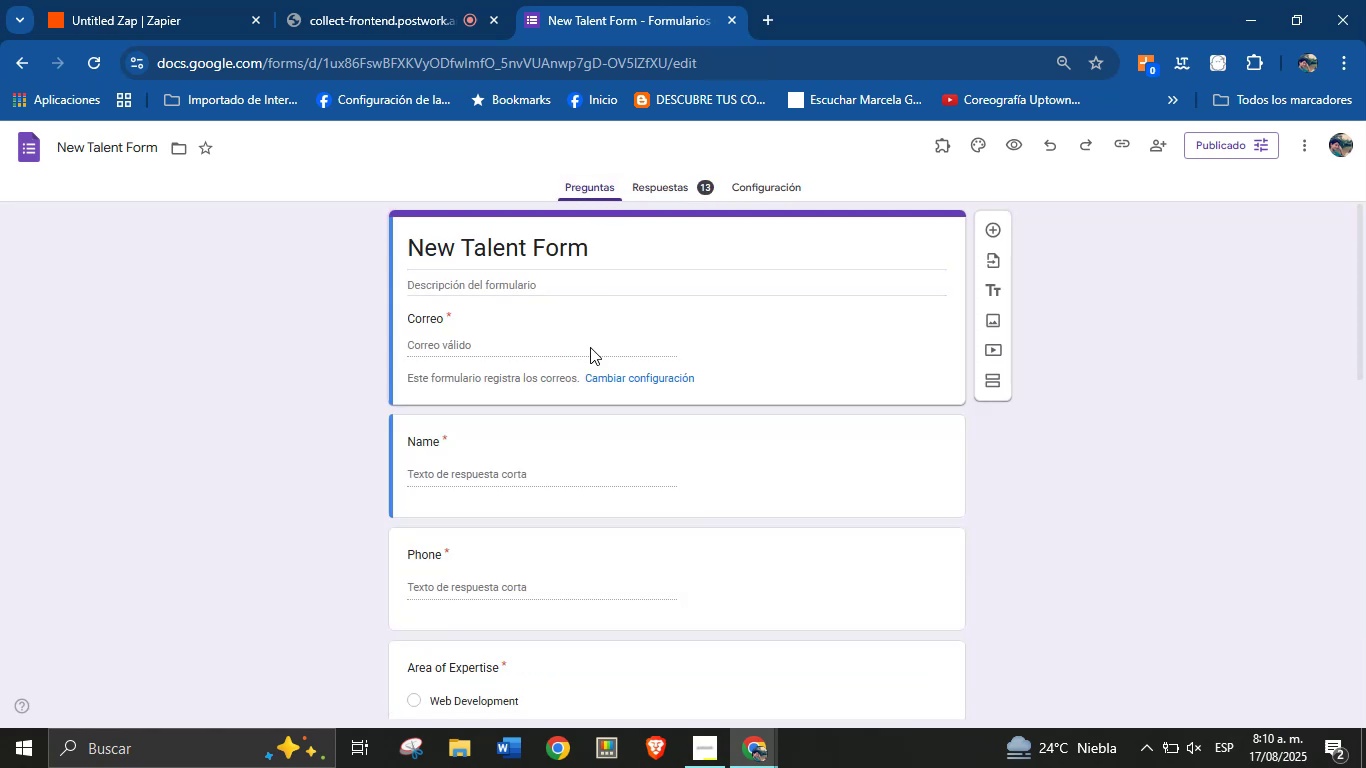 
left_click([668, 186])
 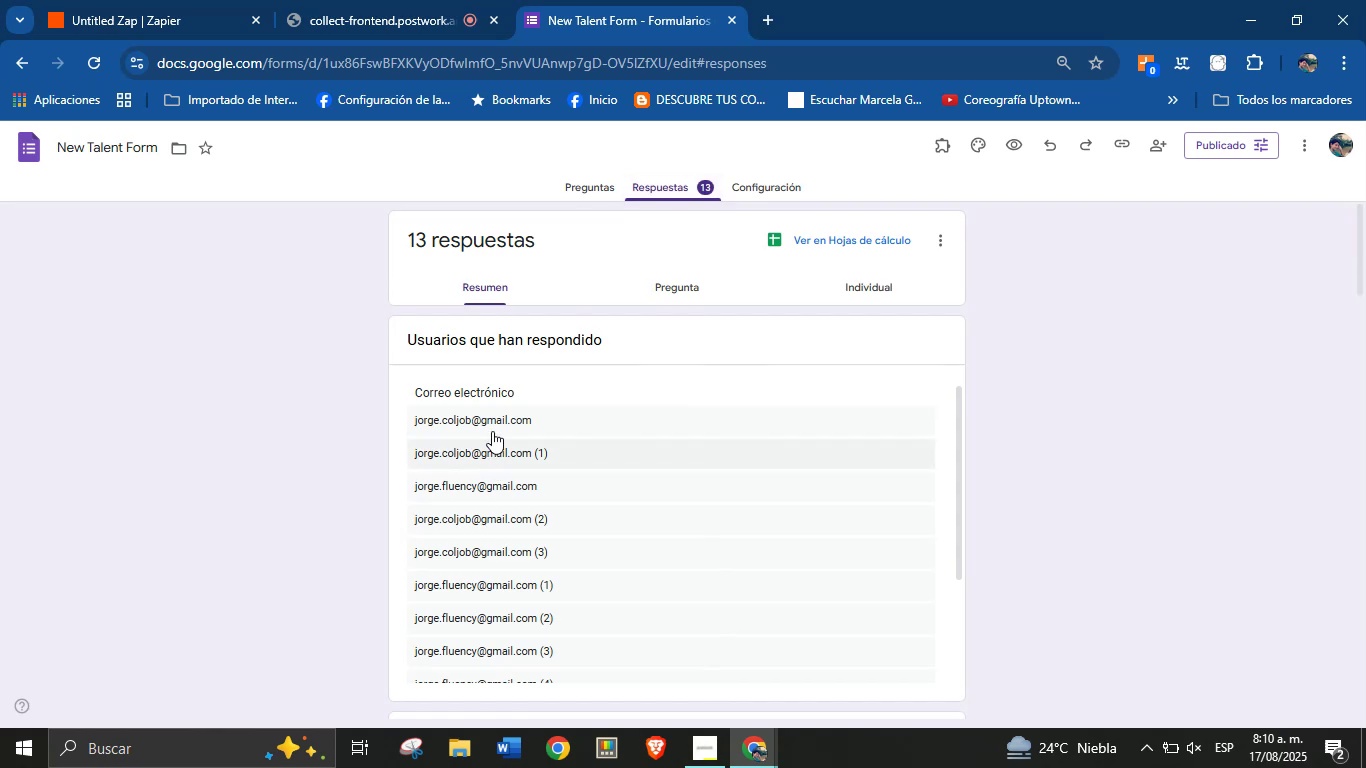 
scroll: coordinate [529, 418], scroll_direction: down, amount: 3.0
 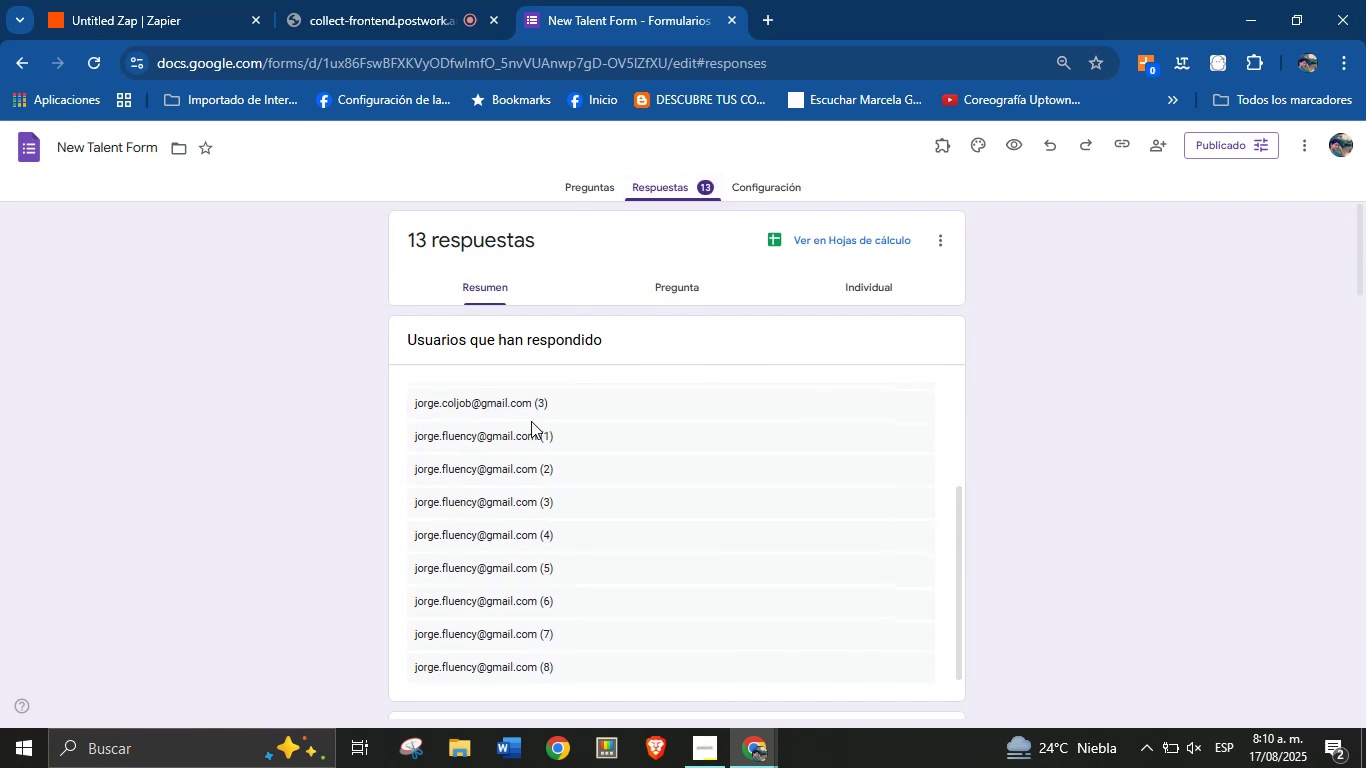 
scroll: coordinate [534, 429], scroll_direction: up, amount: 3.0
 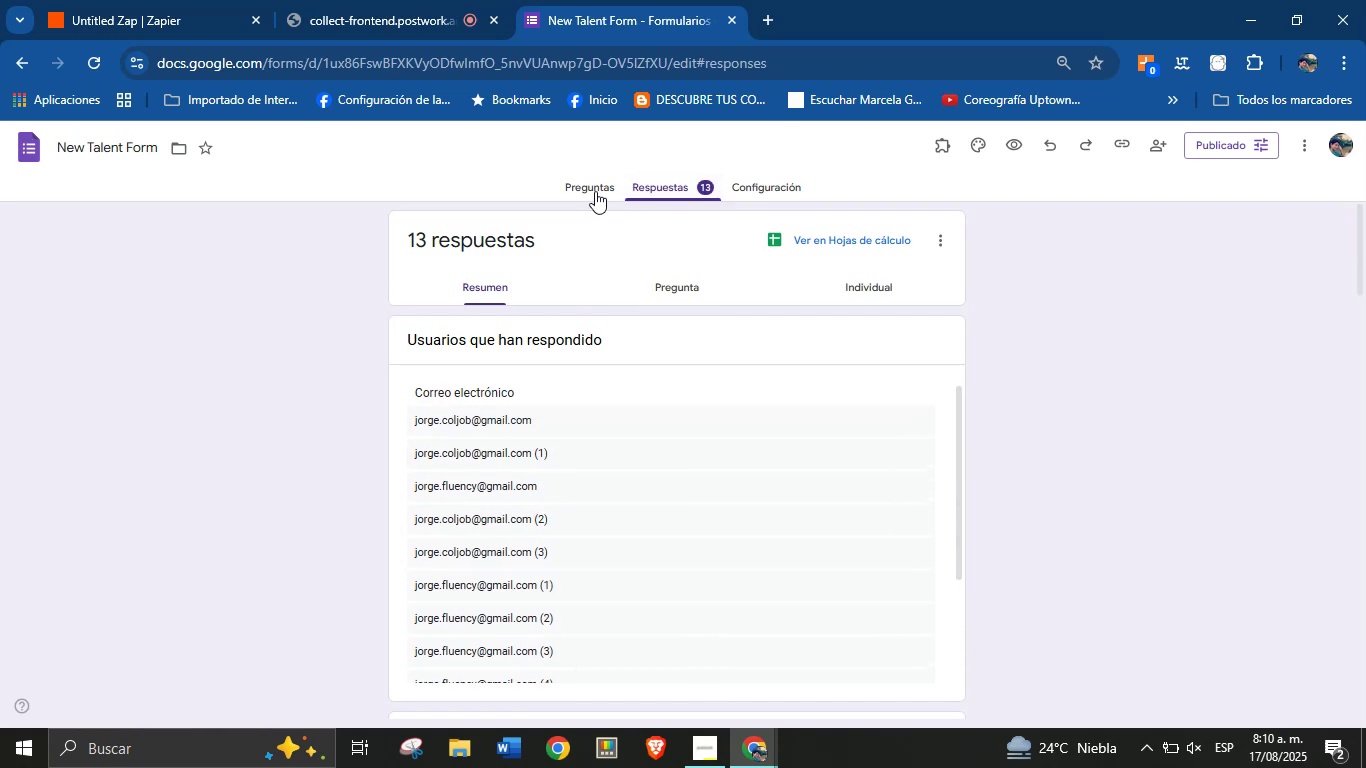 
left_click([592, 191])
 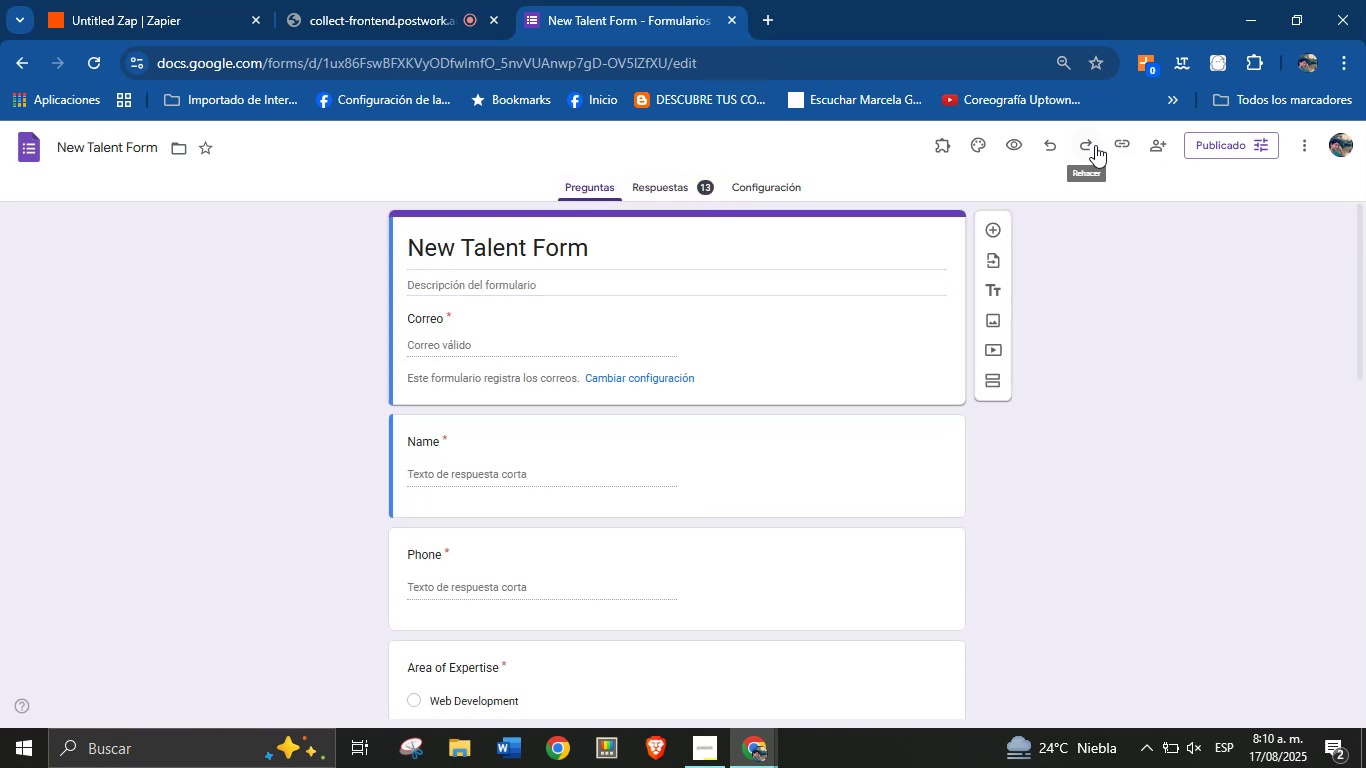 
left_click([1119, 139])
 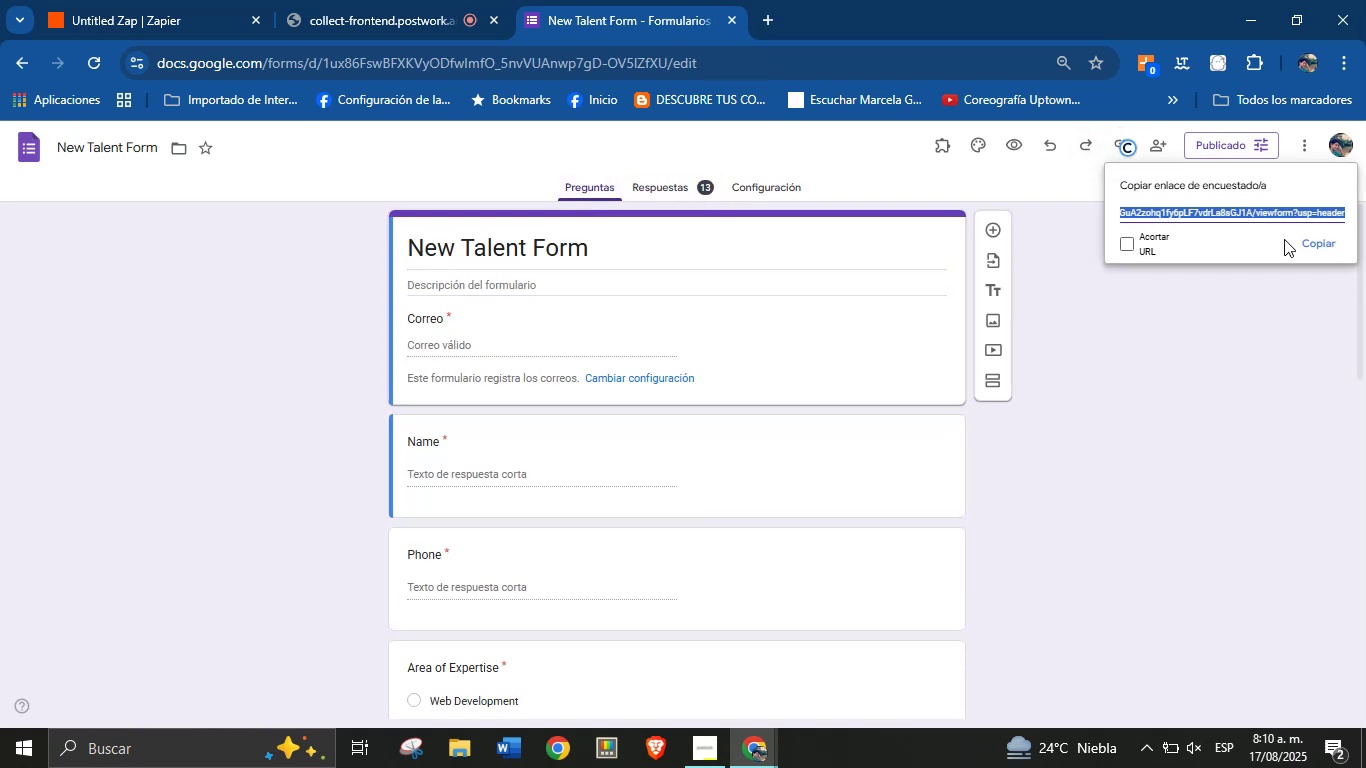 
left_click([1313, 248])
 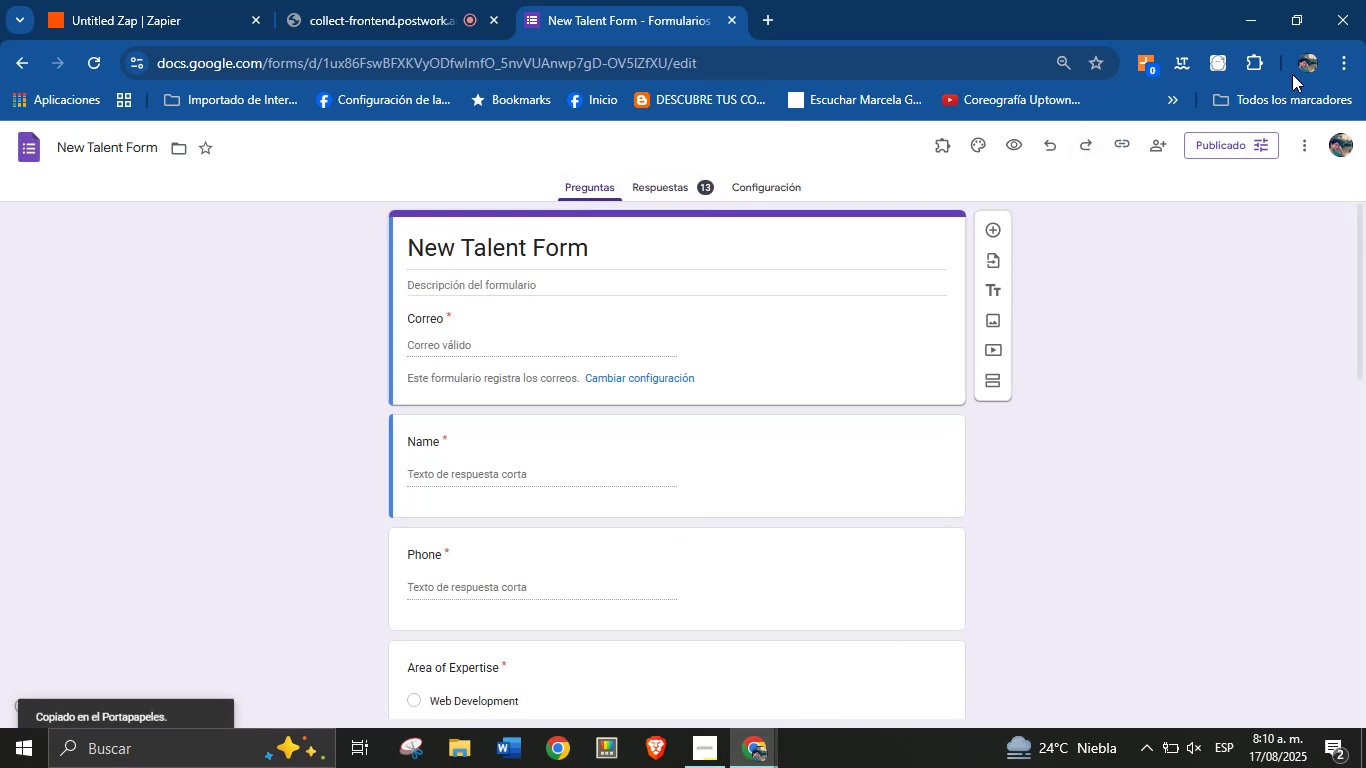 
left_click([1305, 66])
 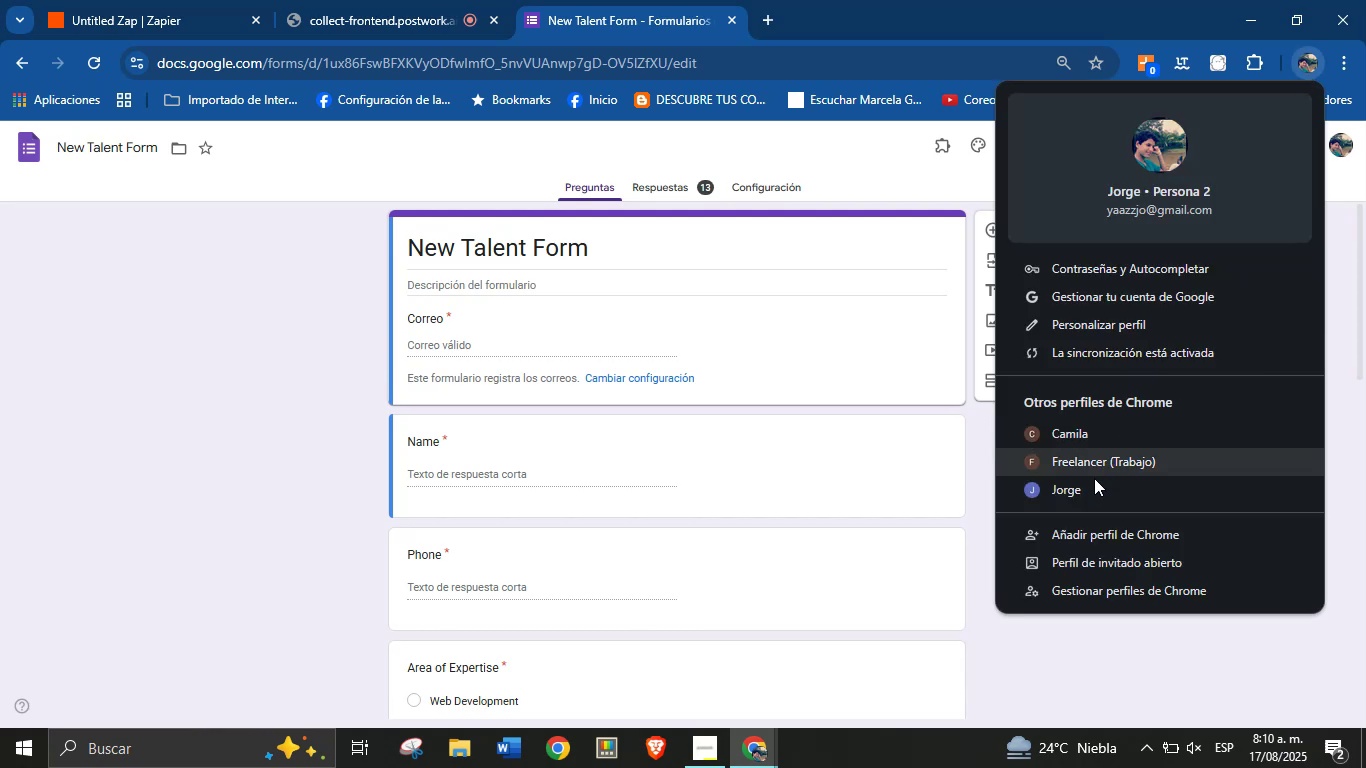 
left_click([1092, 489])
 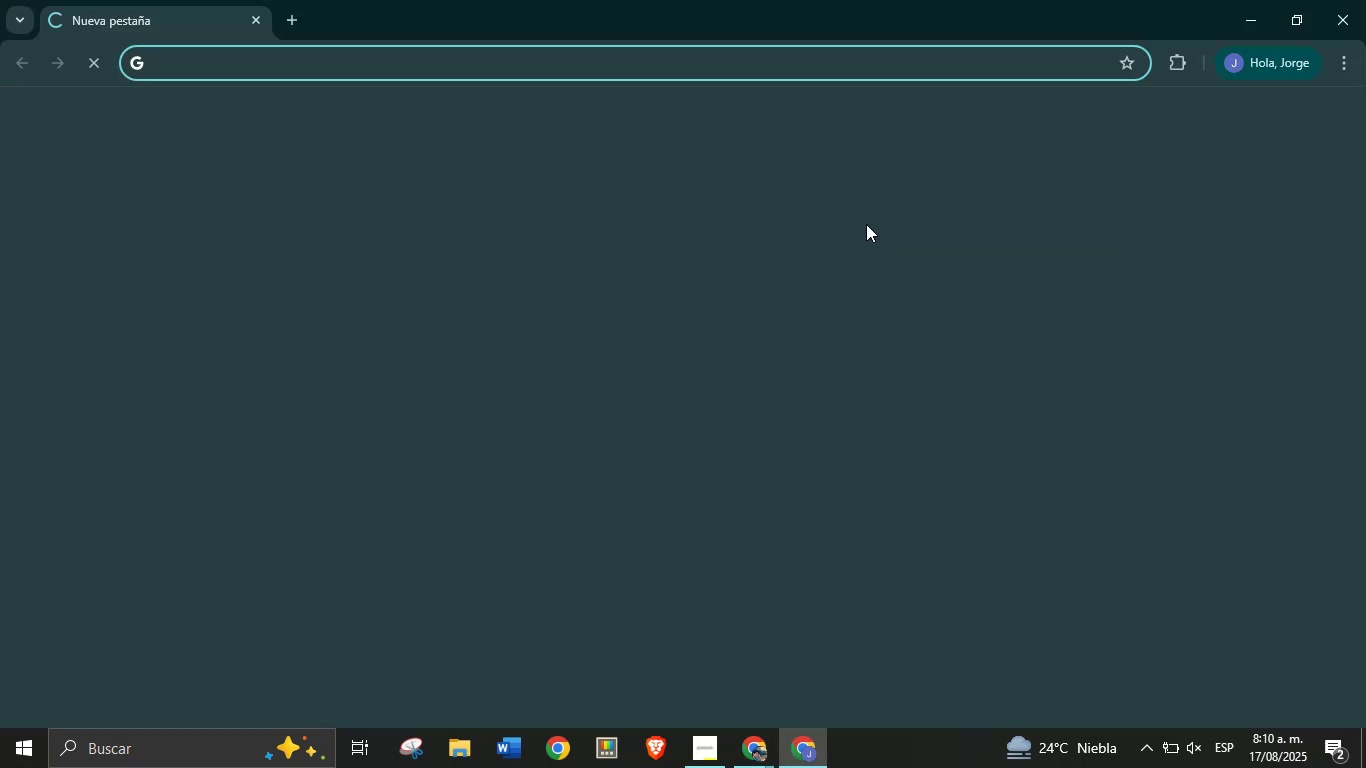 
key(Control+V)
 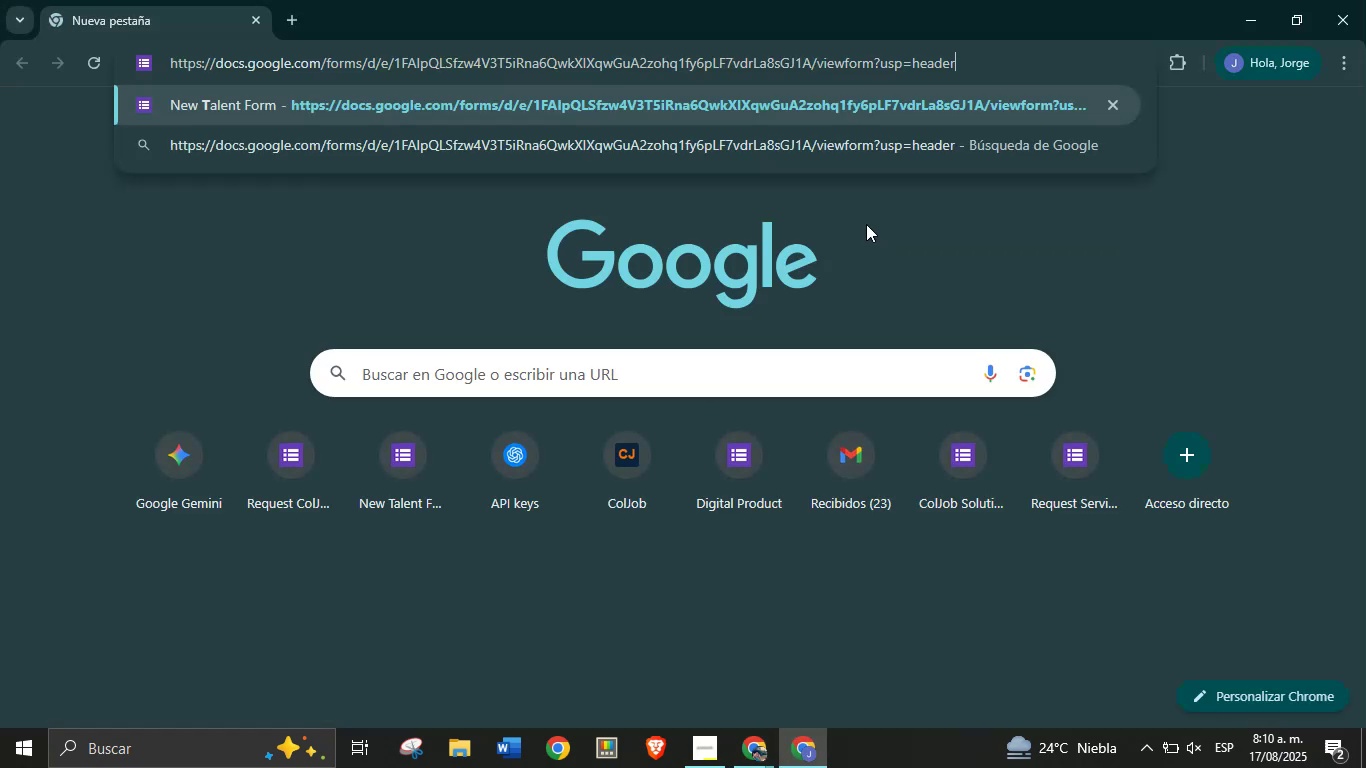 
key(Enter)
 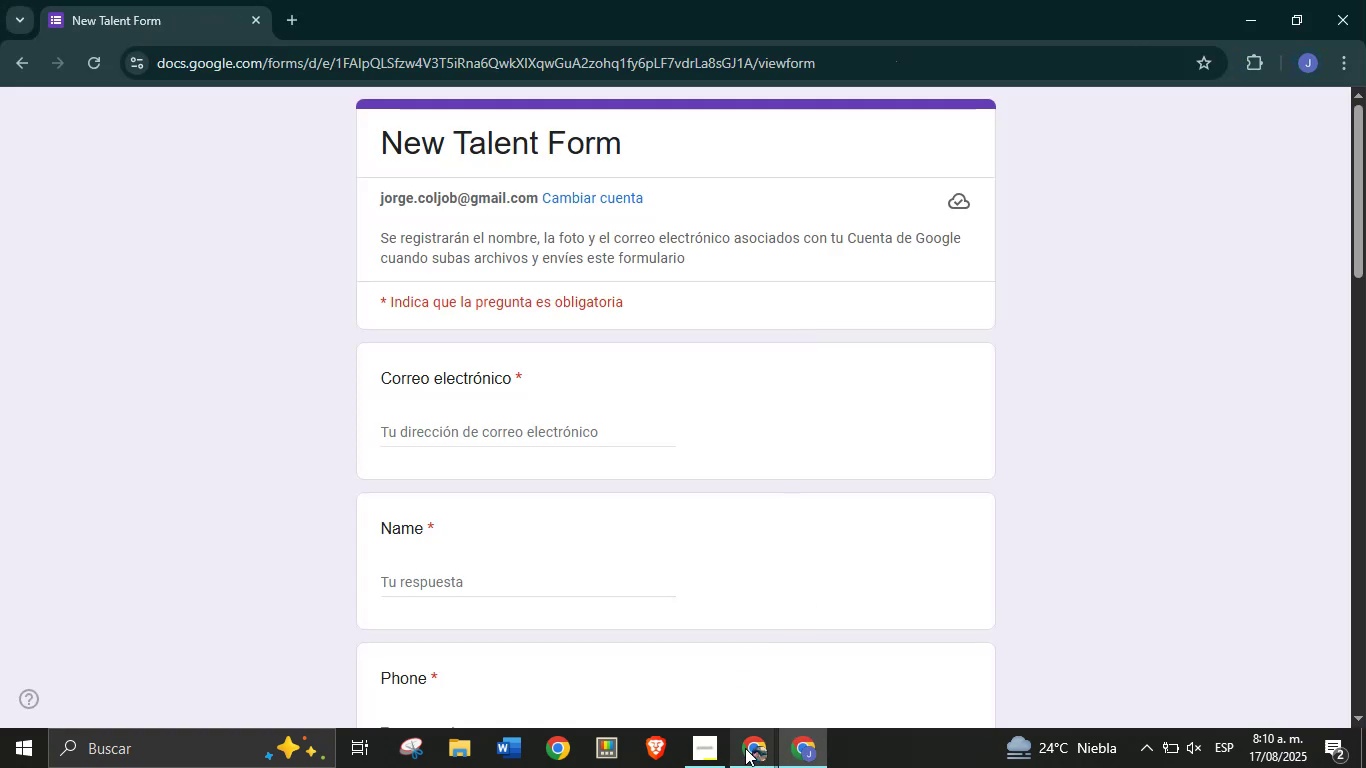 
left_click([693, 670])
 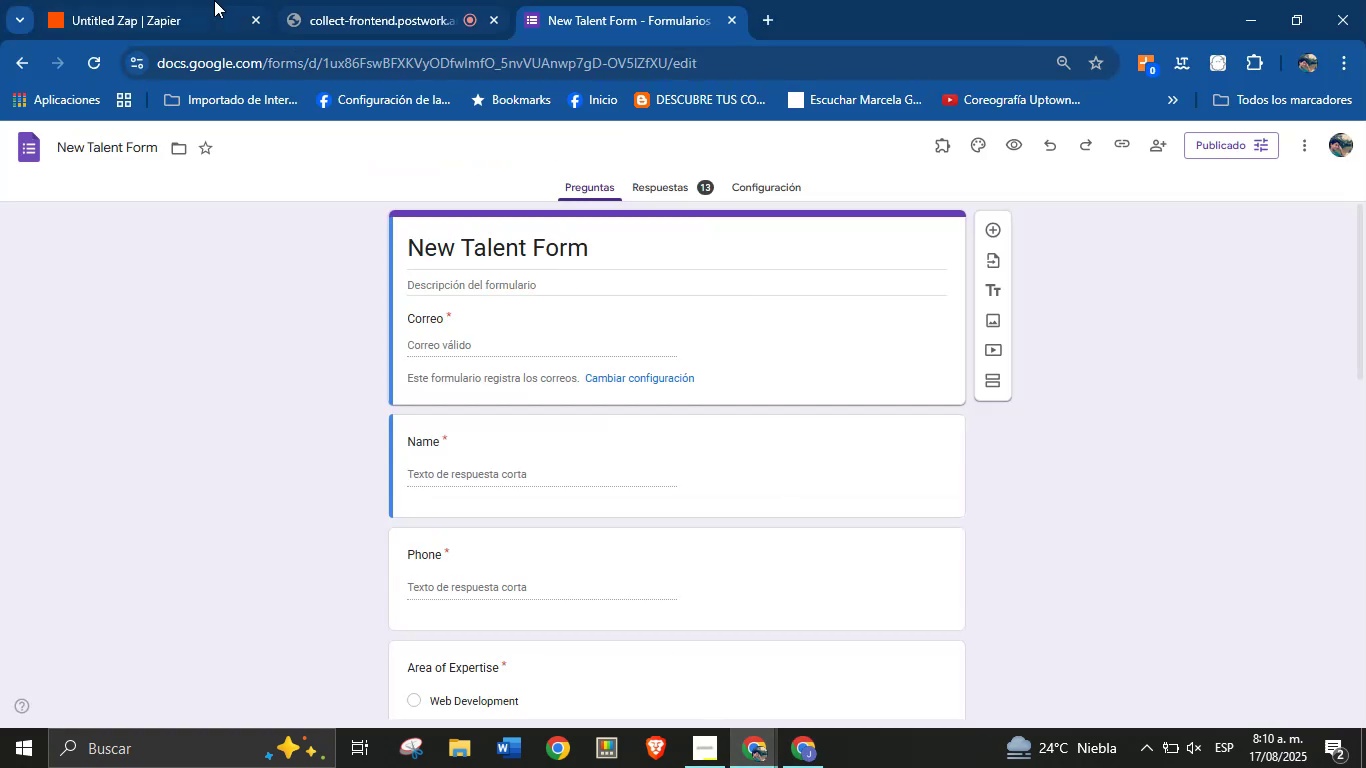 
left_click([179, 0])
 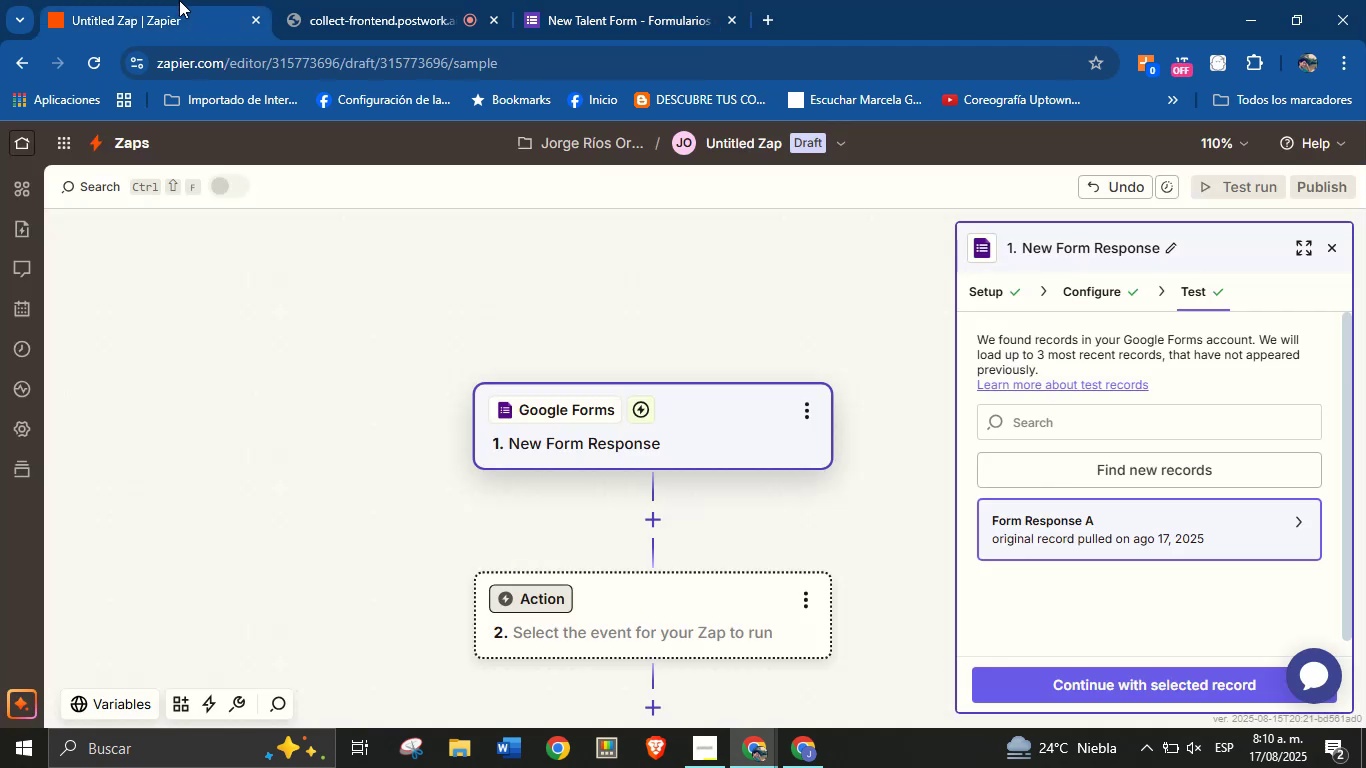 
left_click_drag(start_coordinate=[185, 0], to_coordinate=[395, 0])
 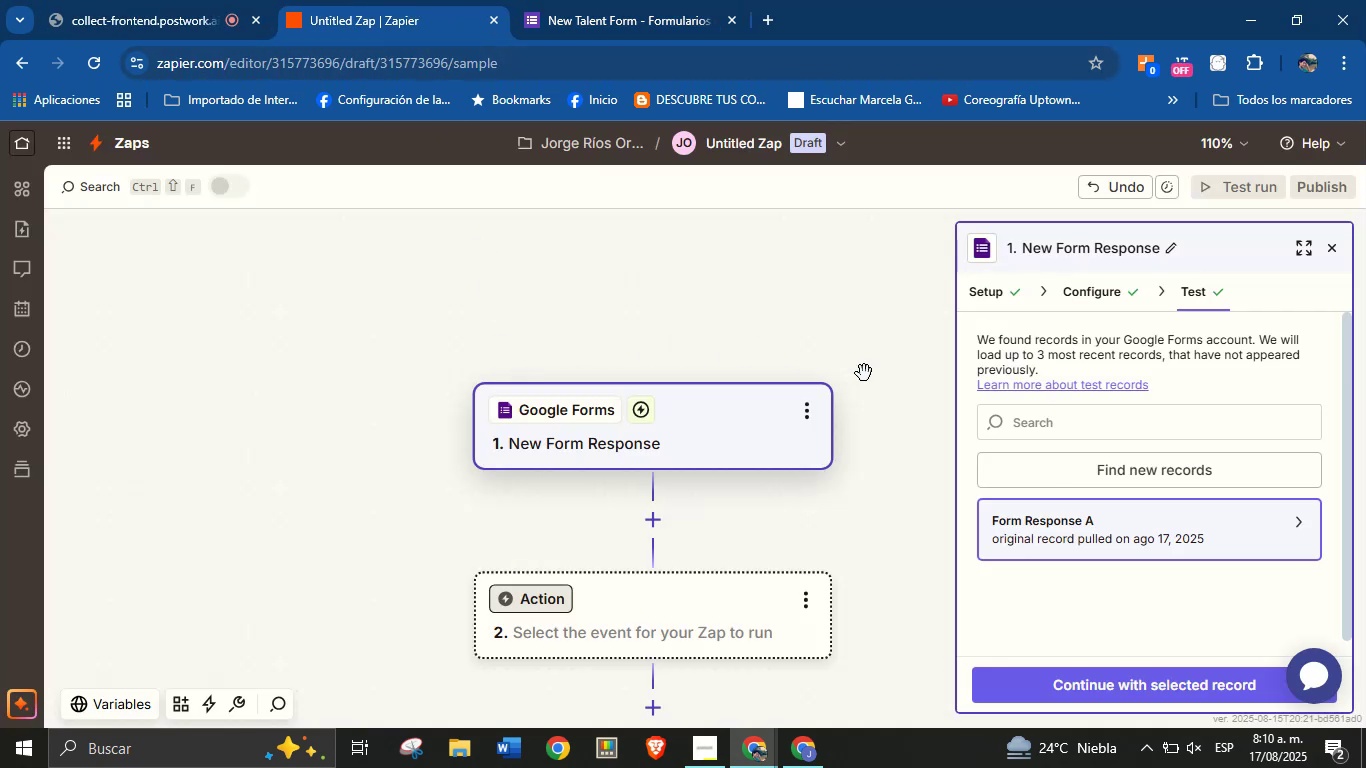 
scroll: coordinate [857, 511], scroll_direction: down, amount: 1.0
 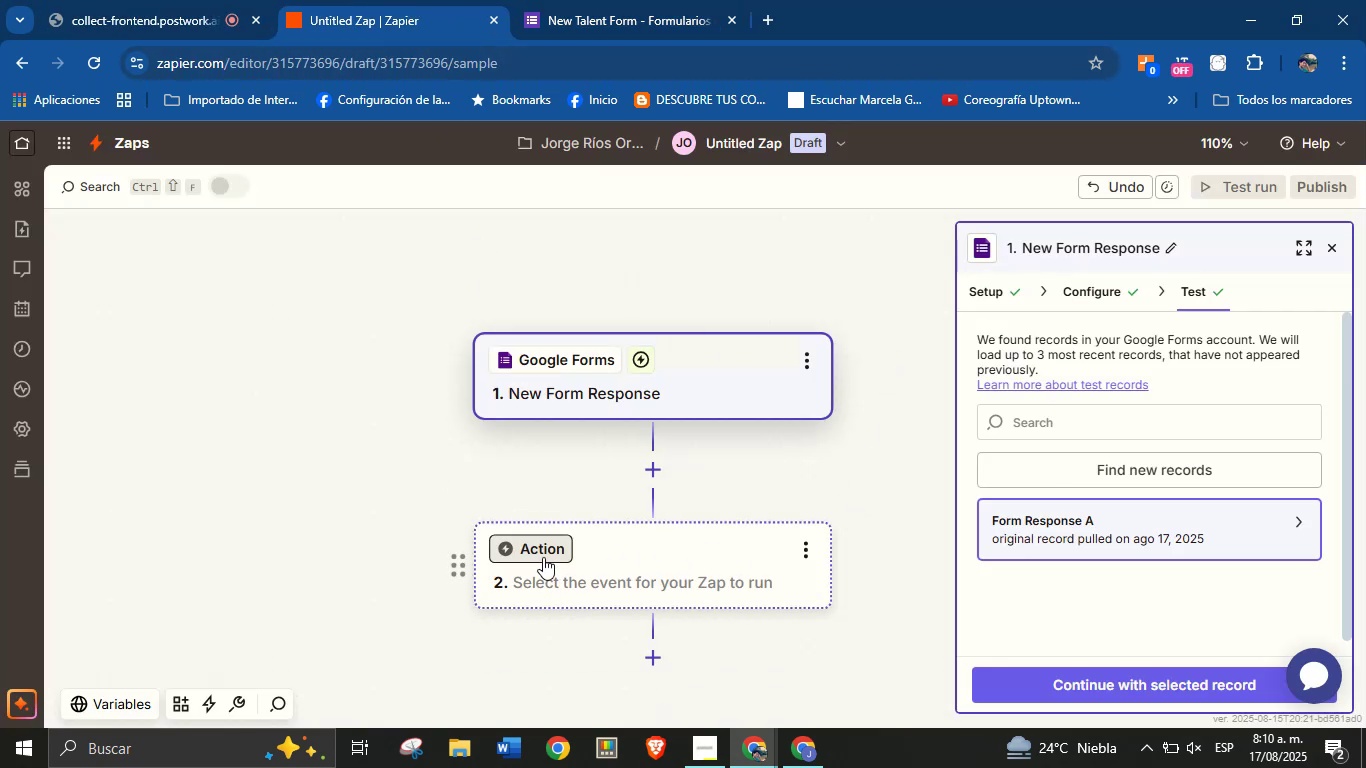 
left_click([545, 549])
 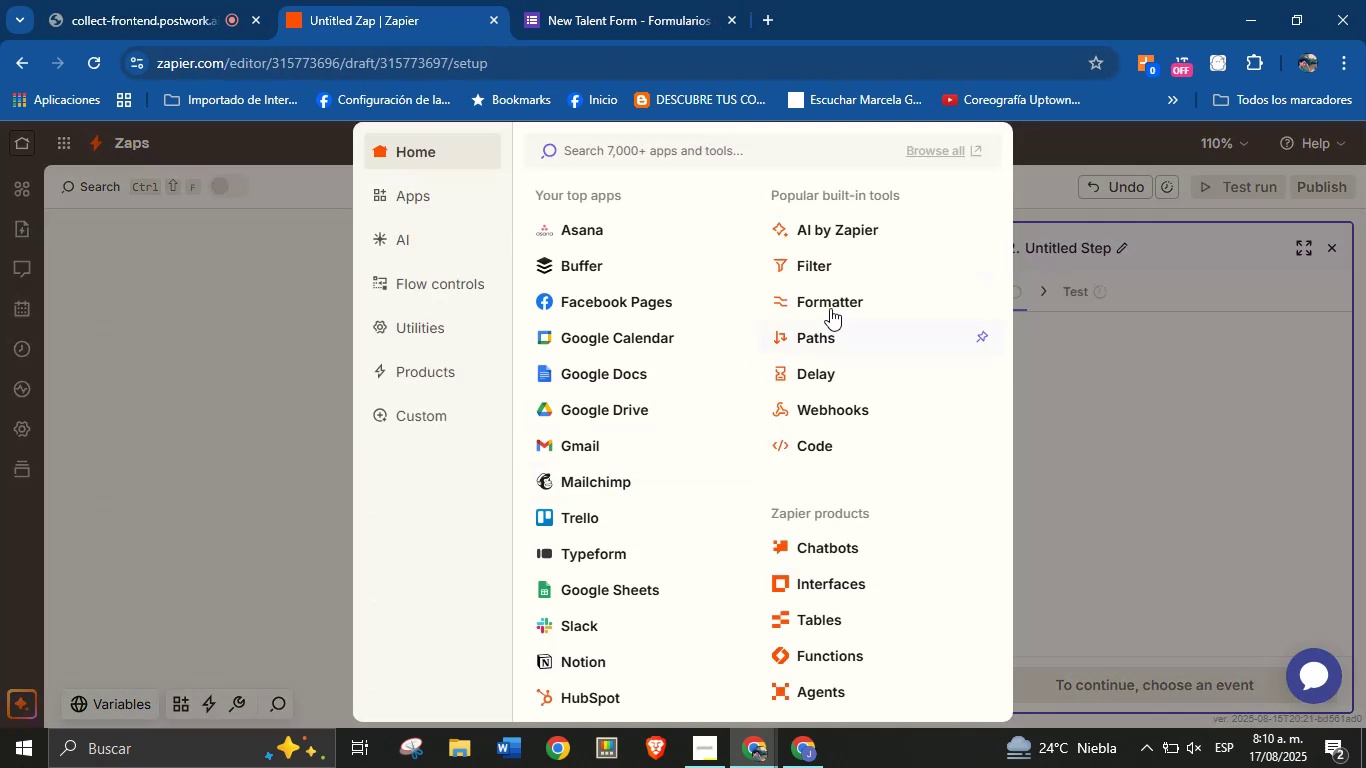 
left_click([823, 335])
 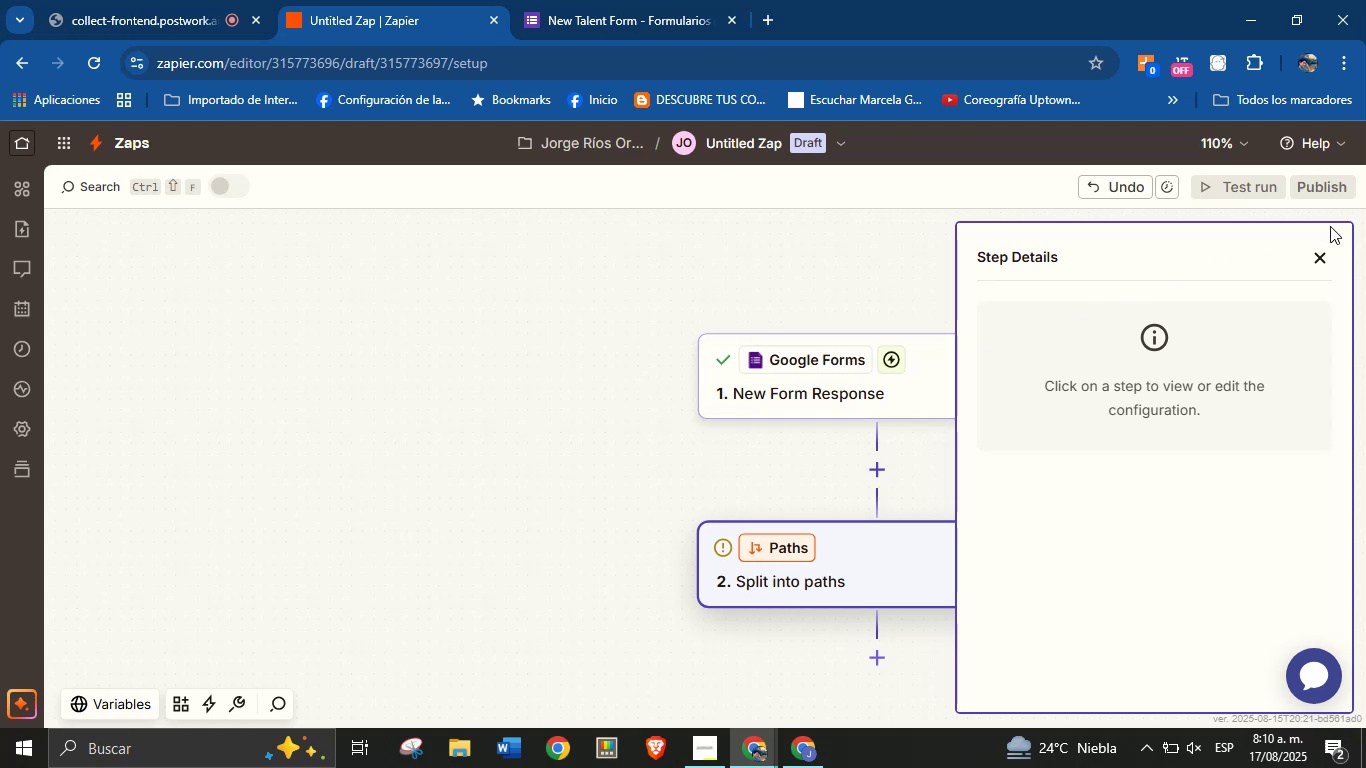 
left_click([1321, 254])
 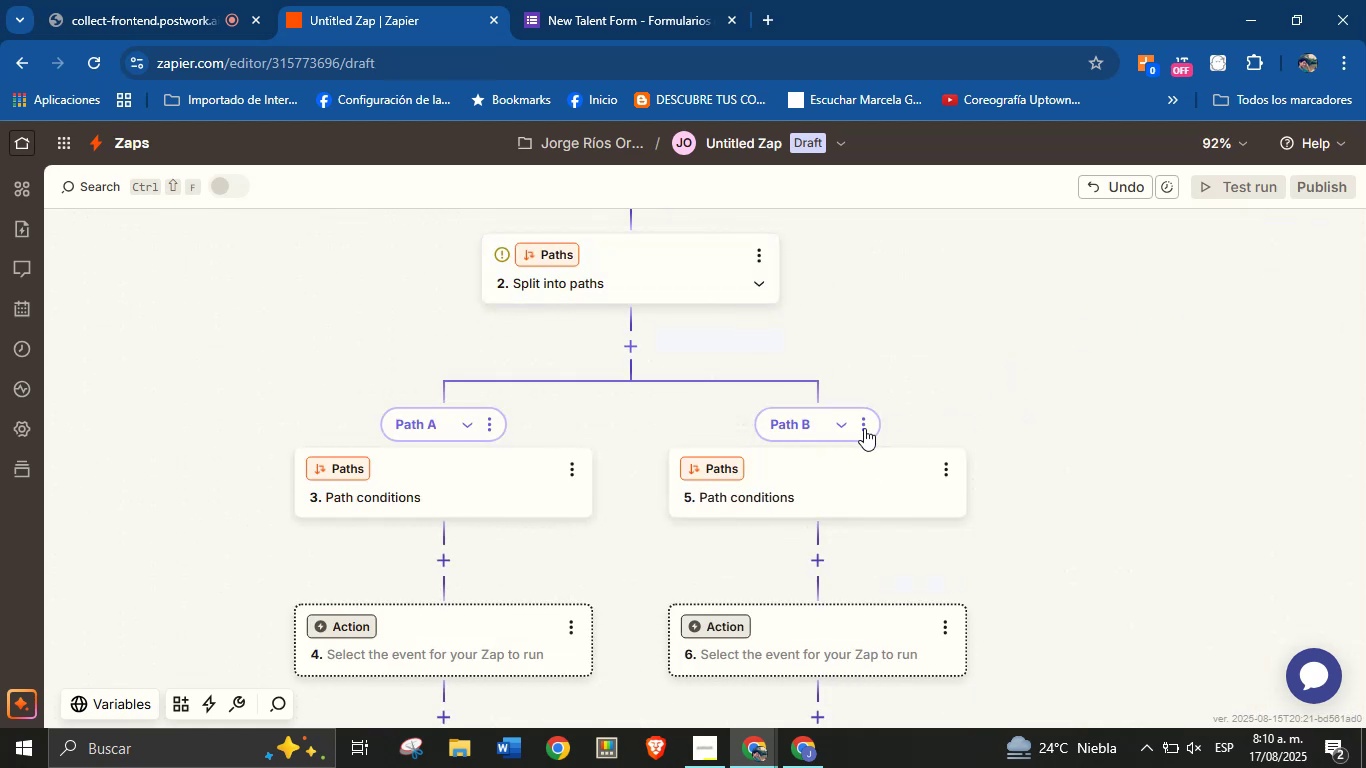 
left_click([632, 346])
 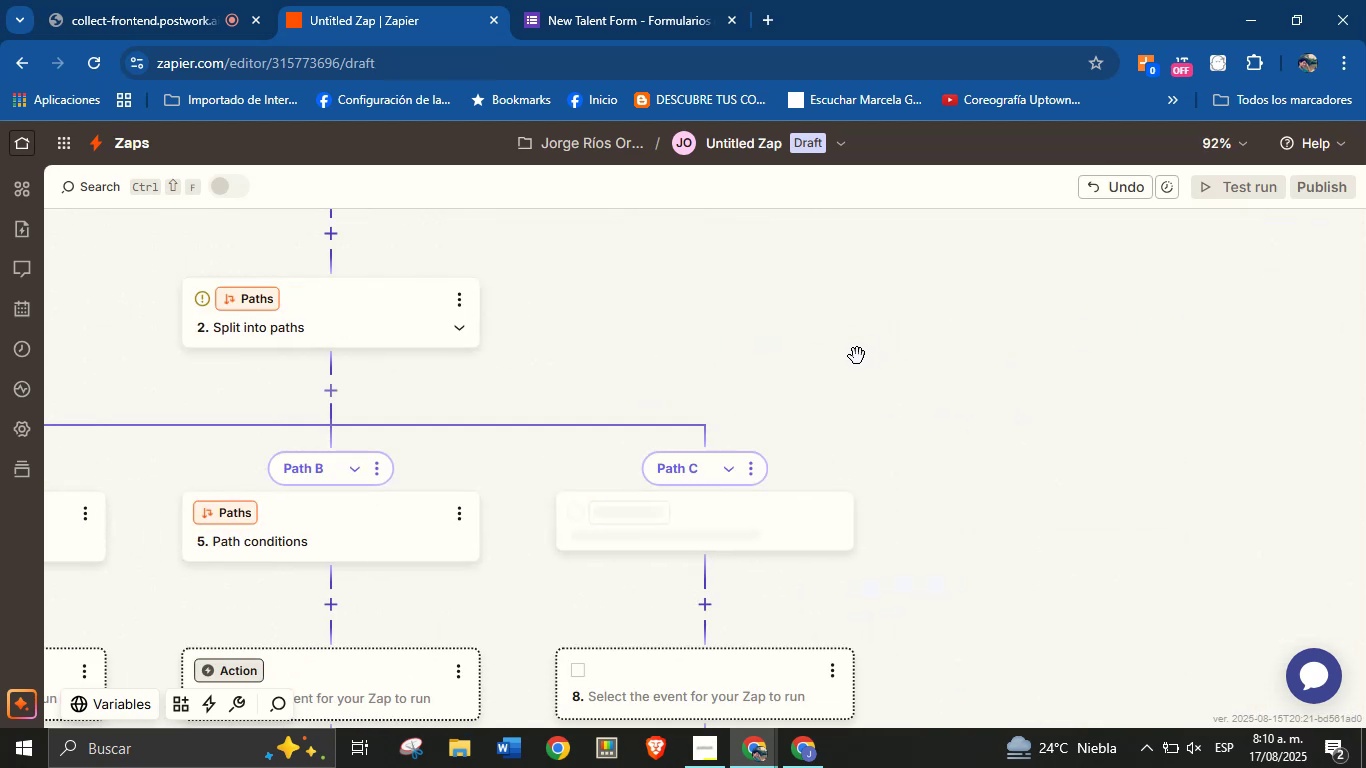 
hold_key(key=ControlLeft, duration=1.36)
scroll: coordinate [690, 363], scroll_direction: down, amount: 2.0
 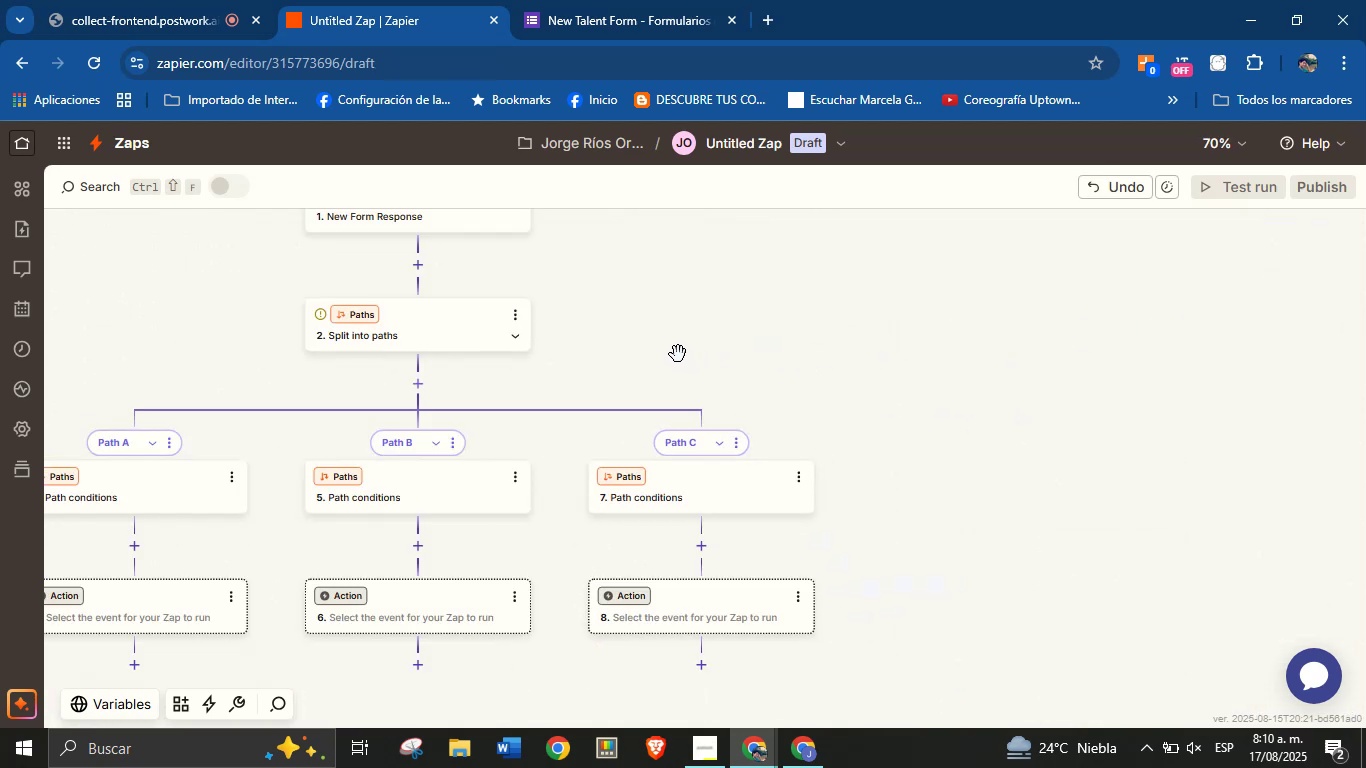 
left_click_drag(start_coordinate=[673, 337], to_coordinate=[876, 360])
 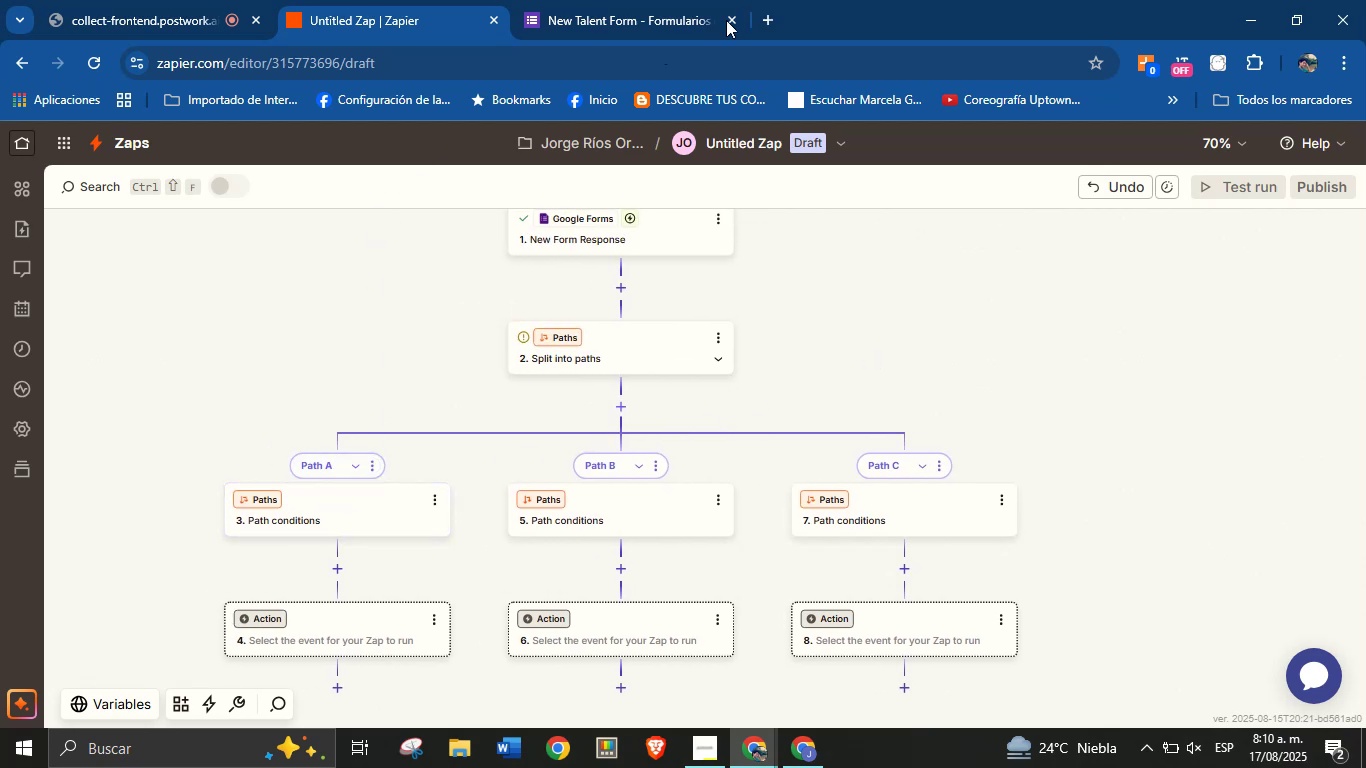 
left_click([690, 0])
 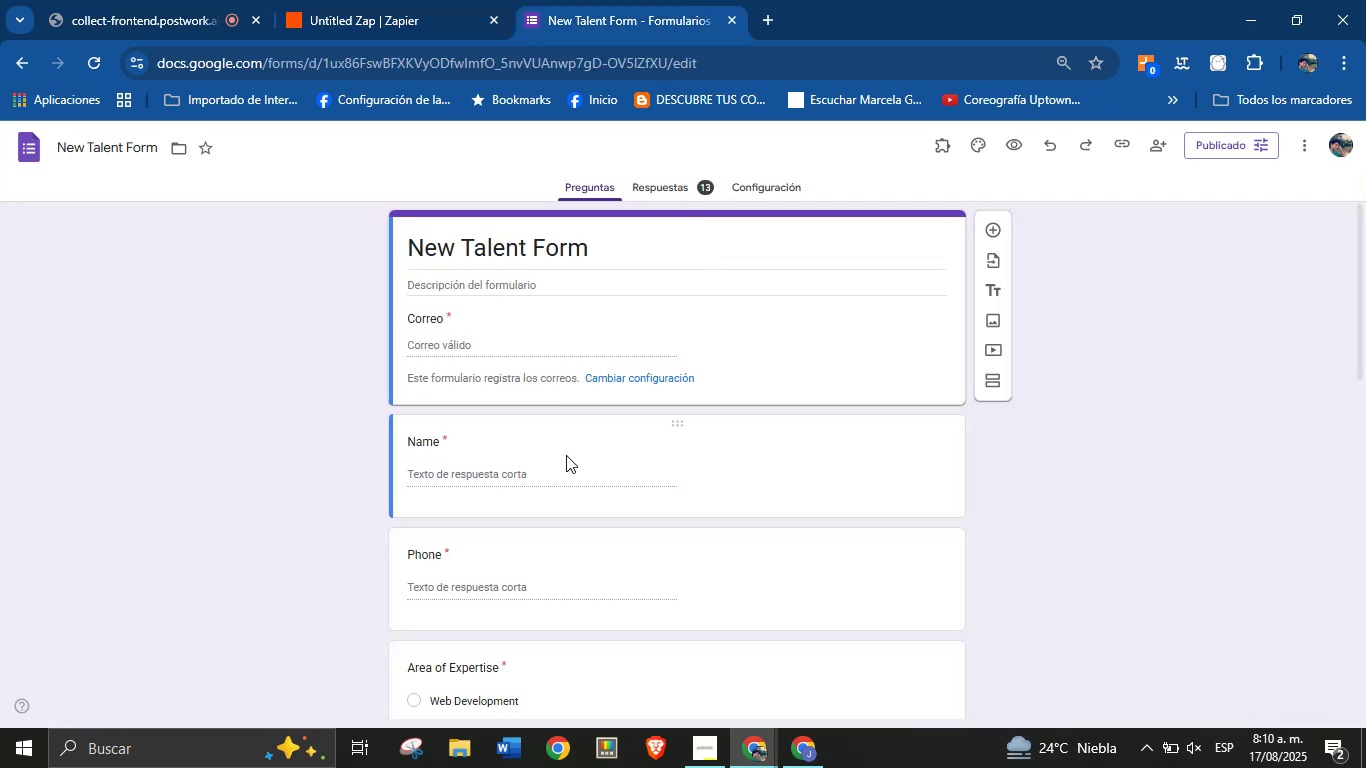 
scroll: coordinate [514, 498], scroll_direction: down, amount: 2.0
 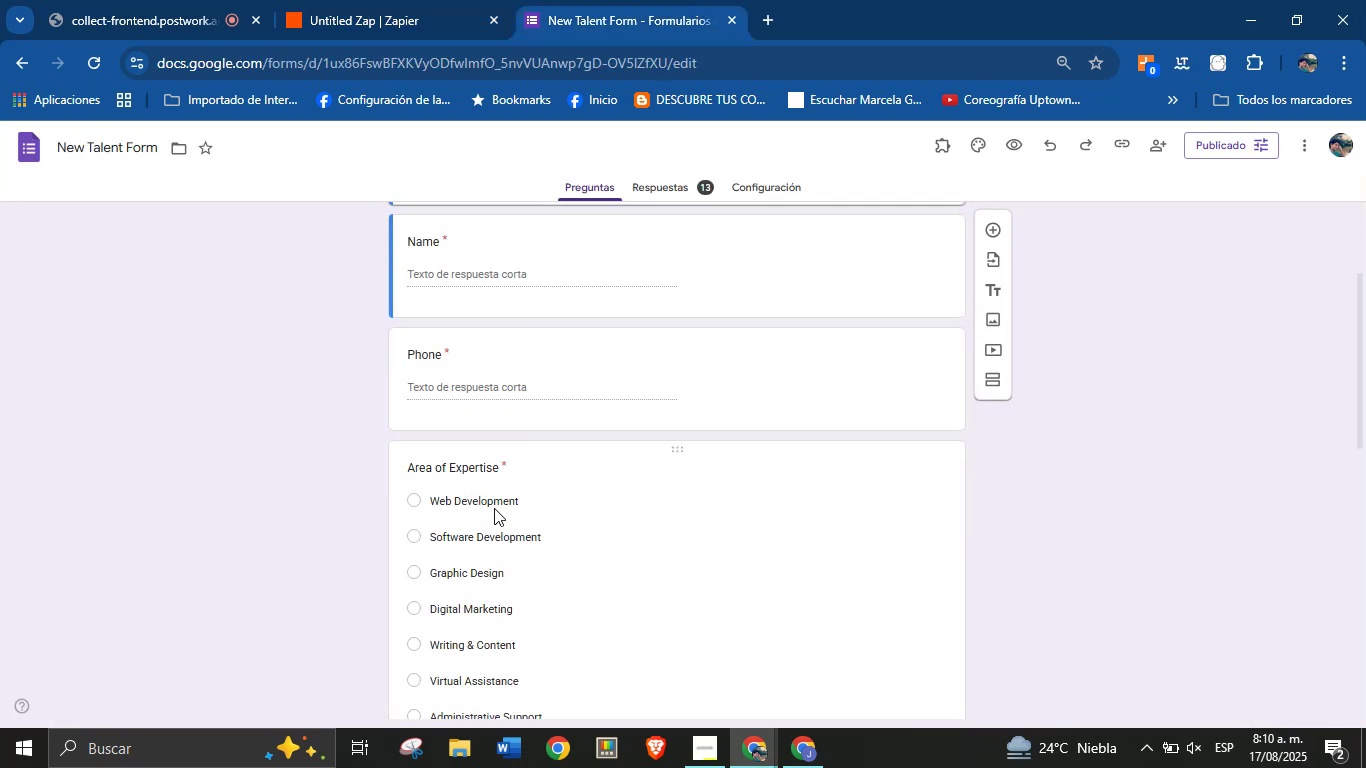 
left_click([501, 498])
 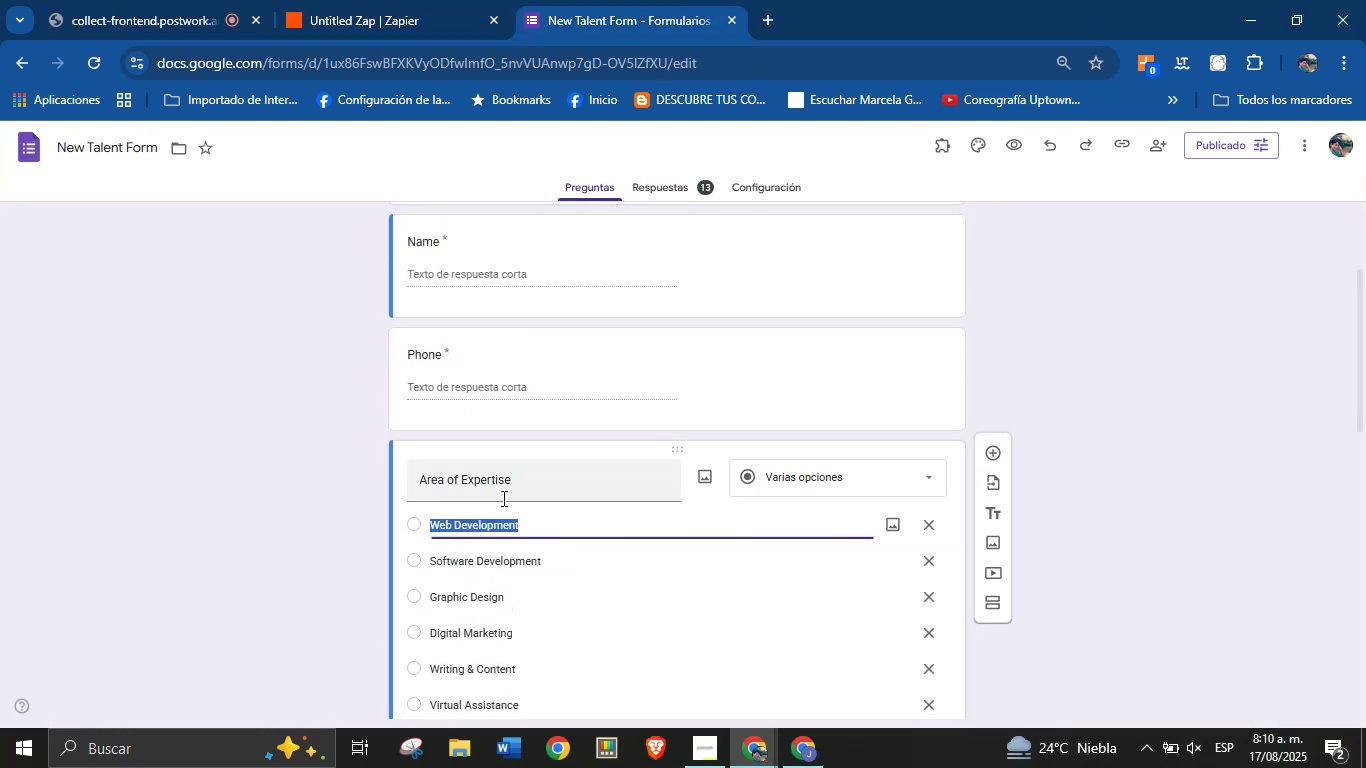 
key(Control+C)
 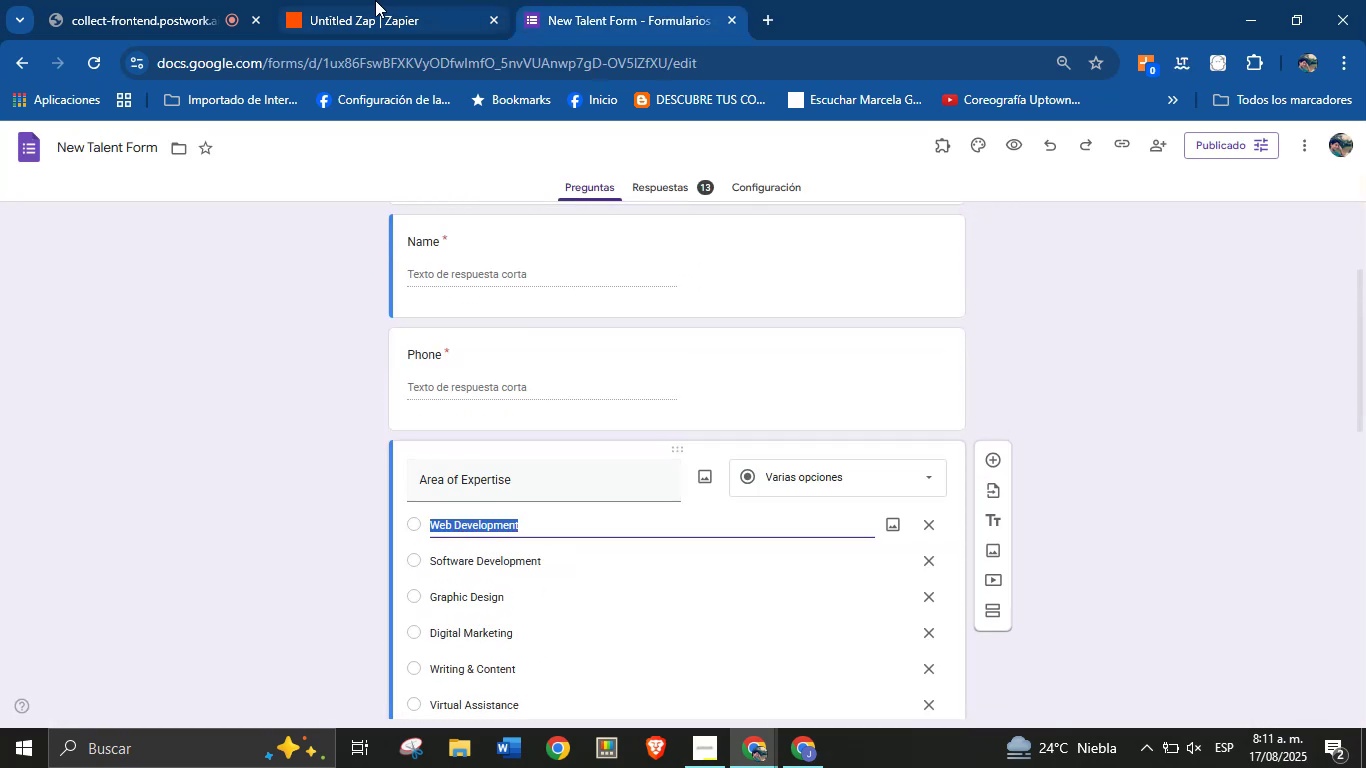 
left_click([373, 0])
 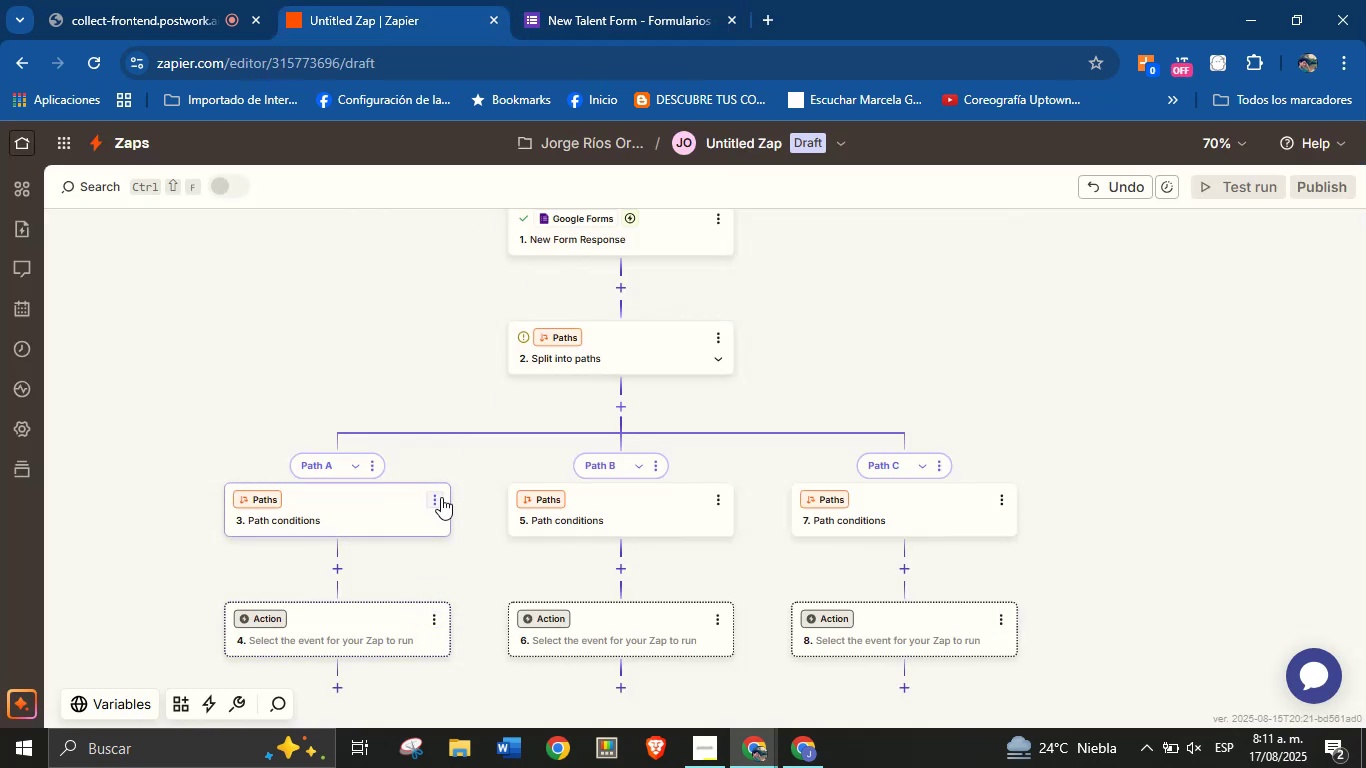 
left_click([376, 470])
 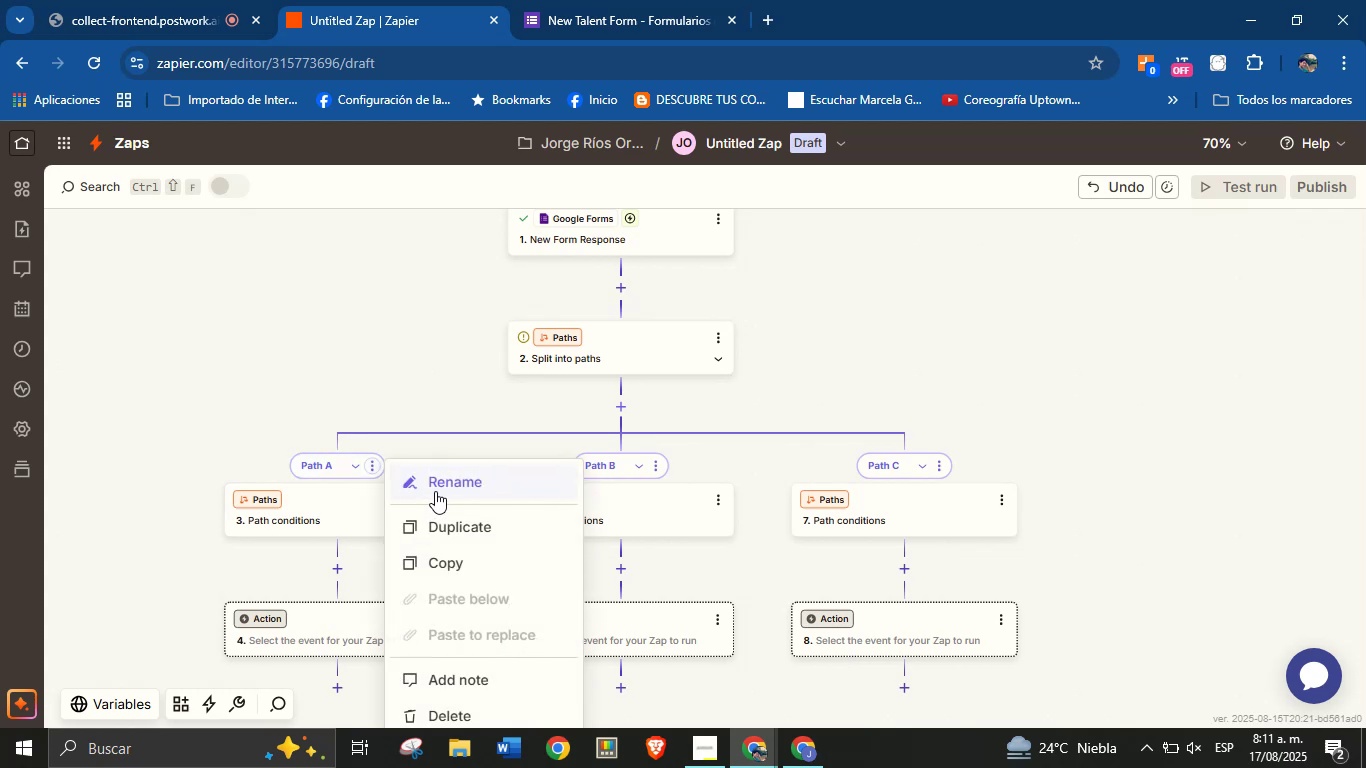 
left_click([437, 490])
 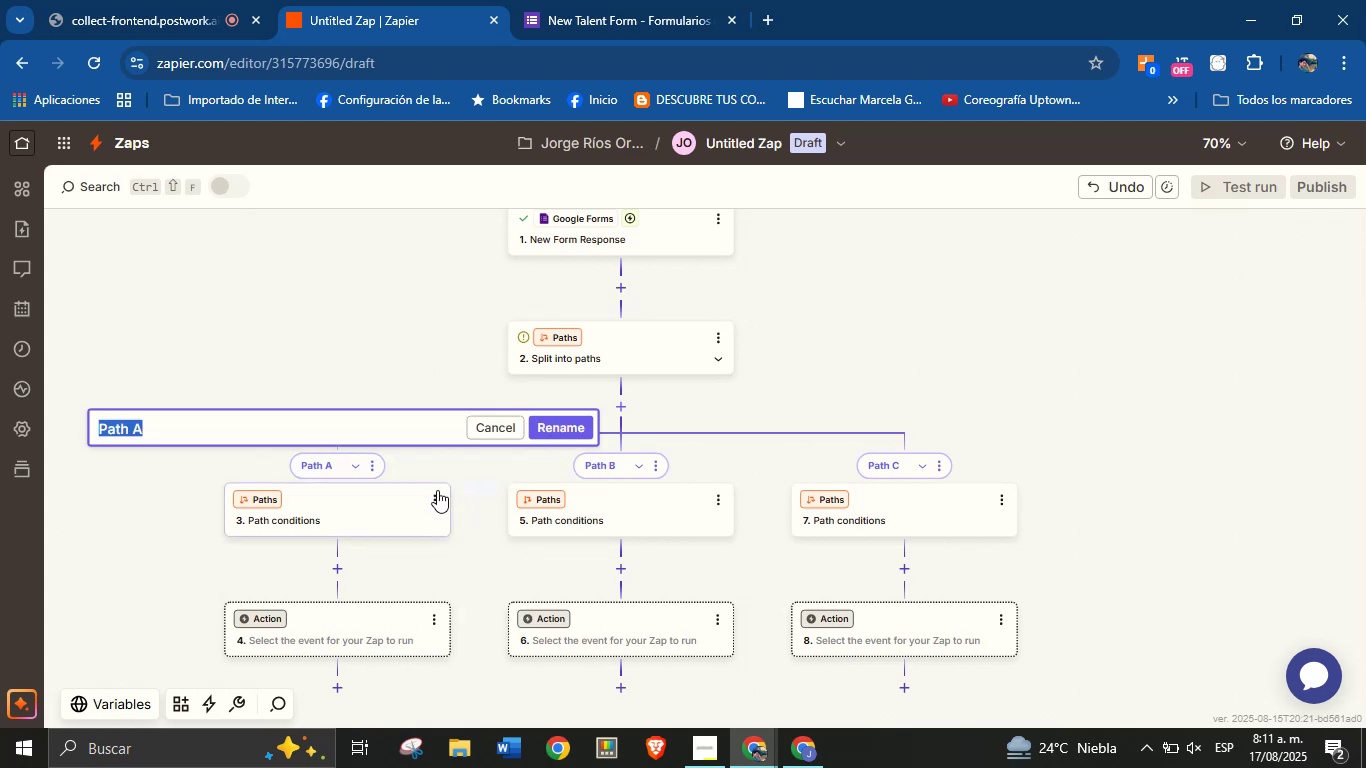 
key(Control+V)
 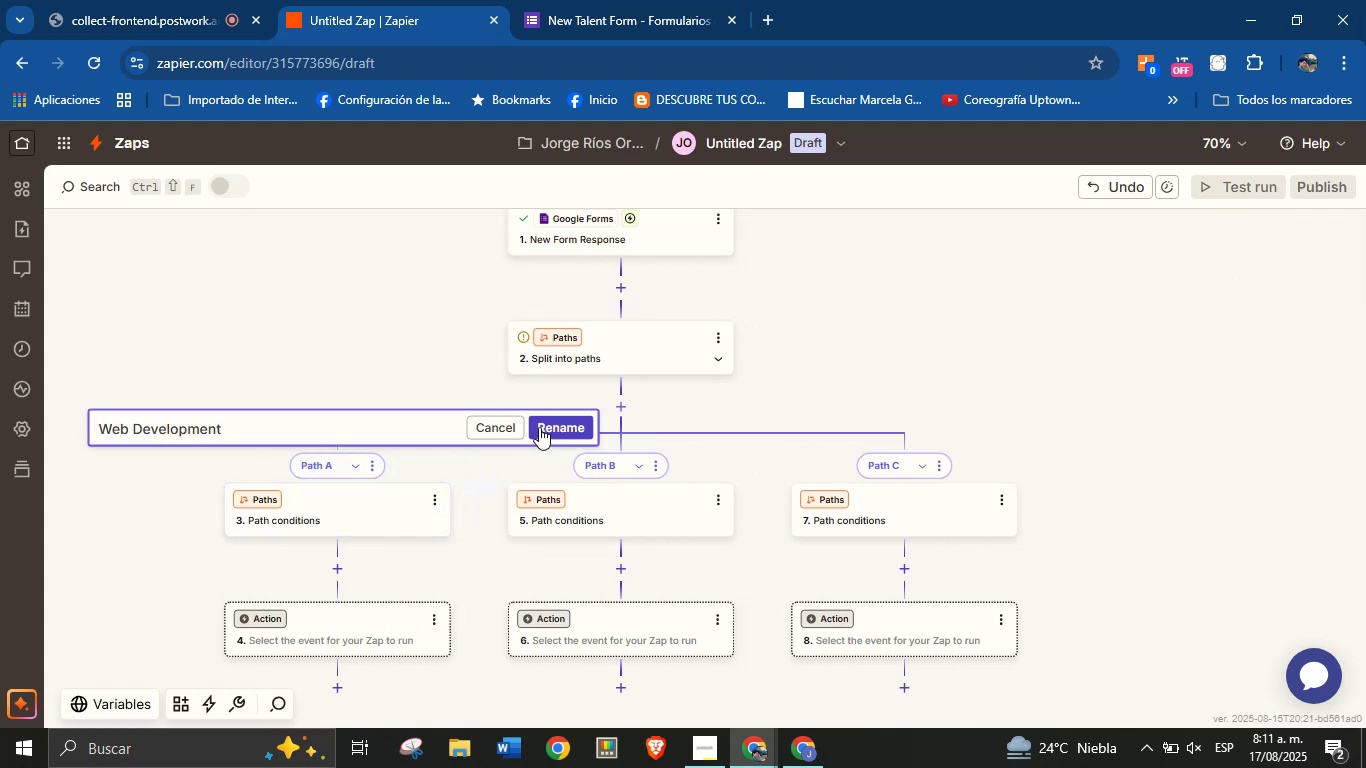 
left_click([540, 427])
 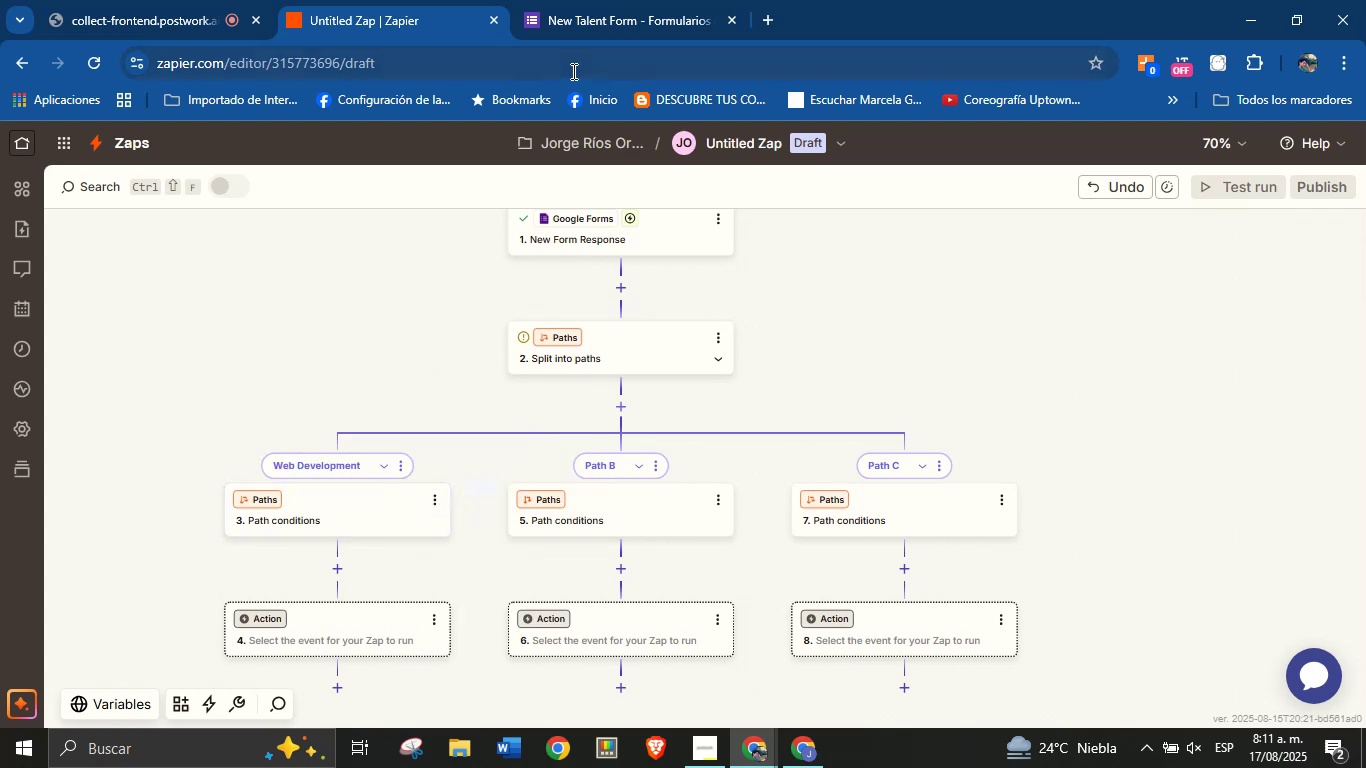 
left_click([613, 22])
 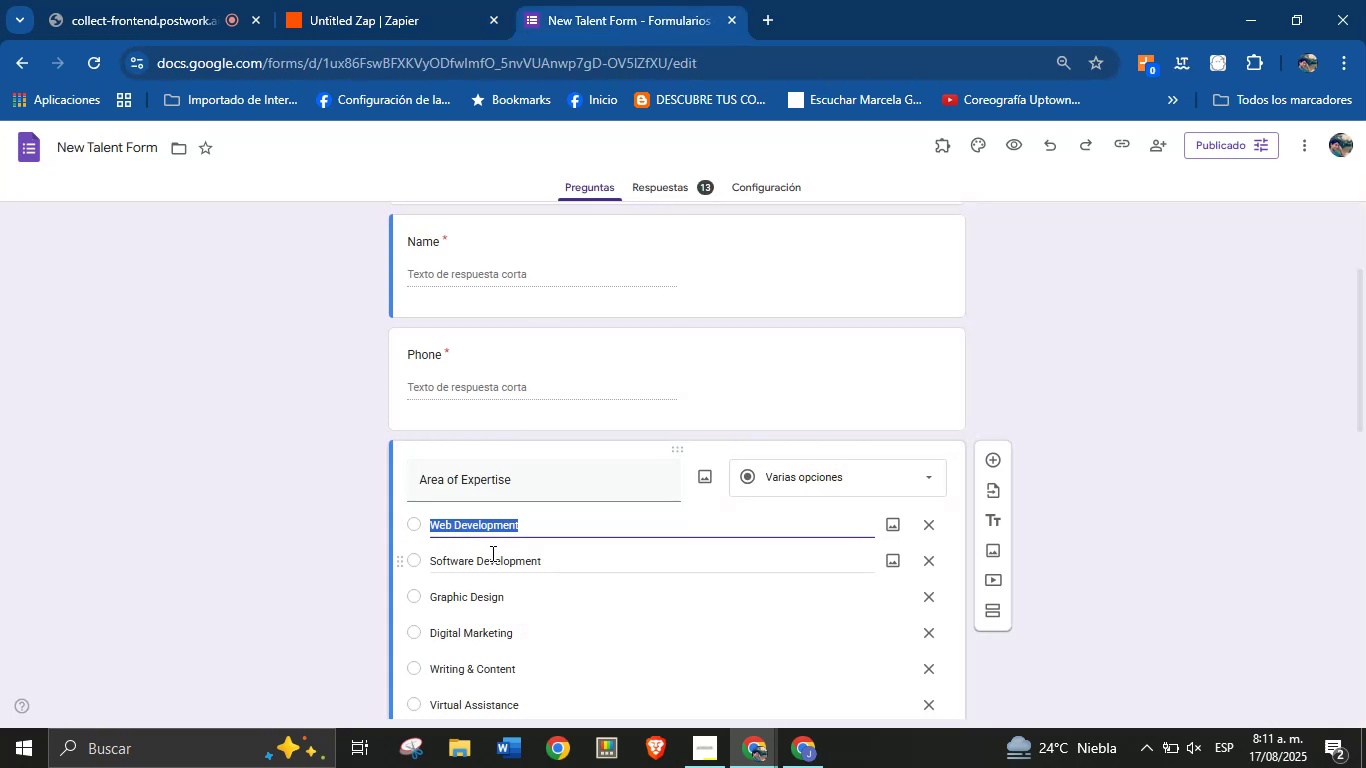 
left_click([492, 555])
 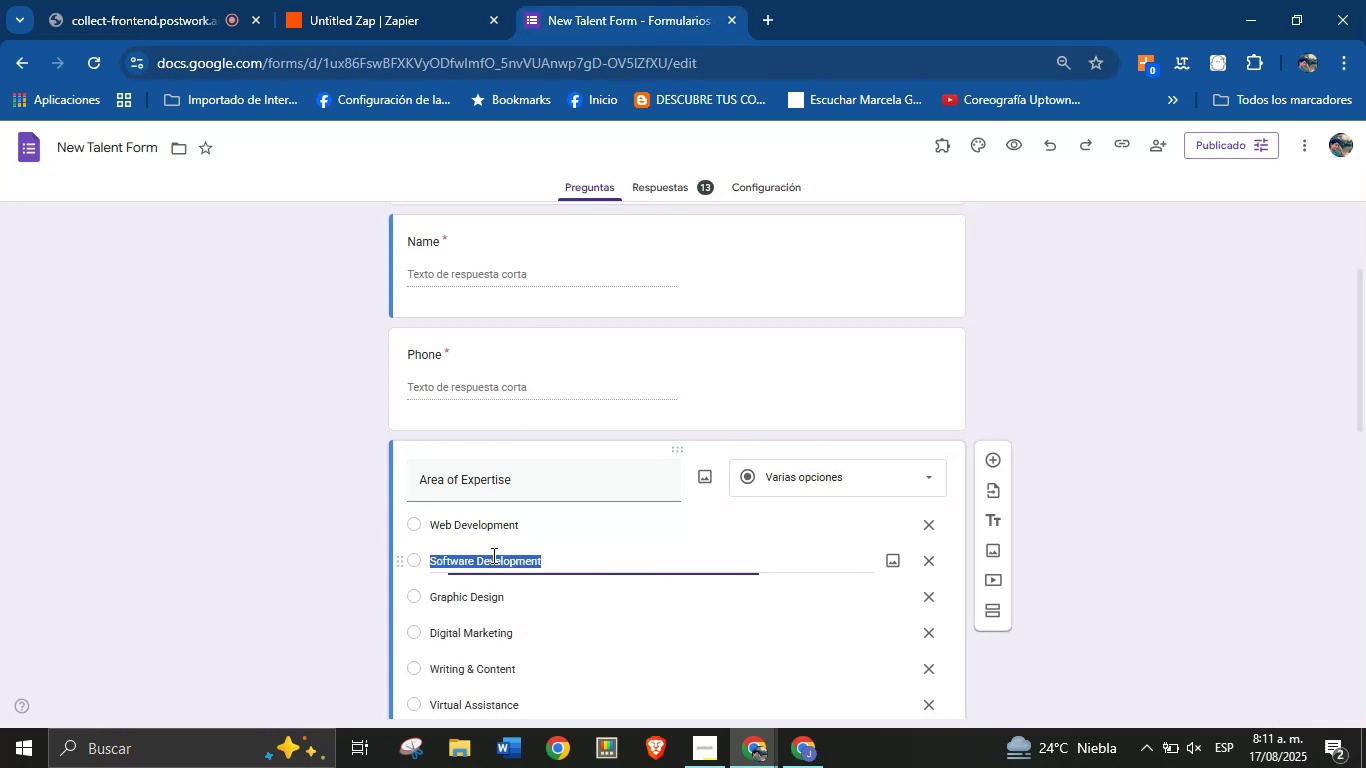 
key(Control+C)
 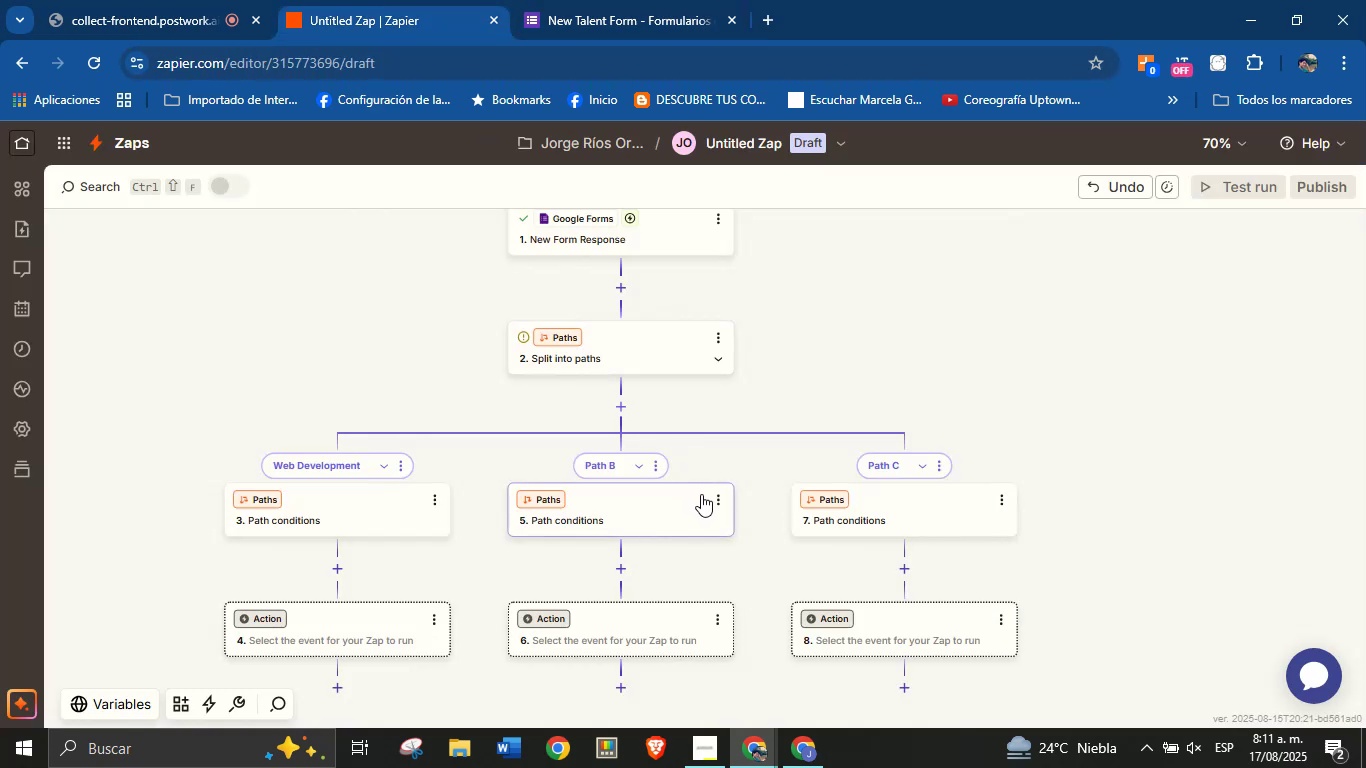 
left_click([660, 464])
 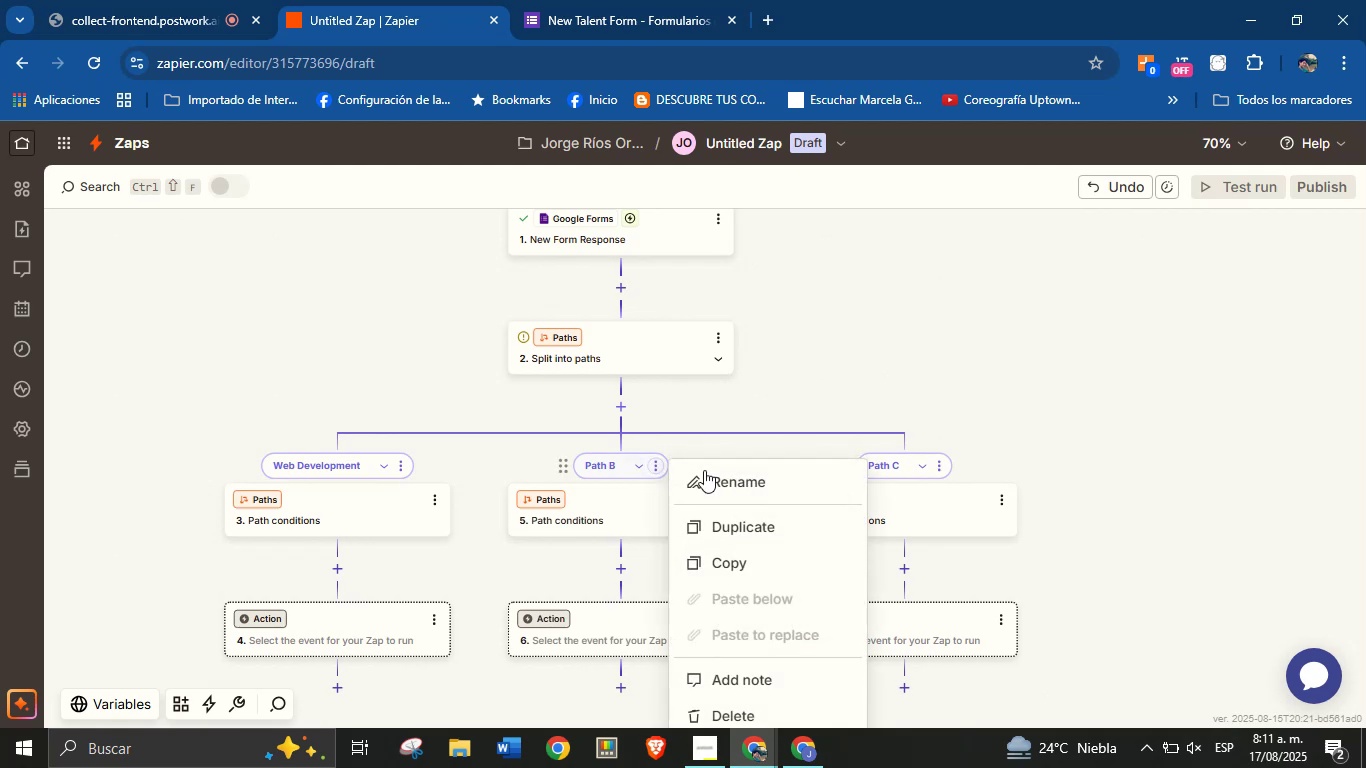 
left_click([732, 475])
 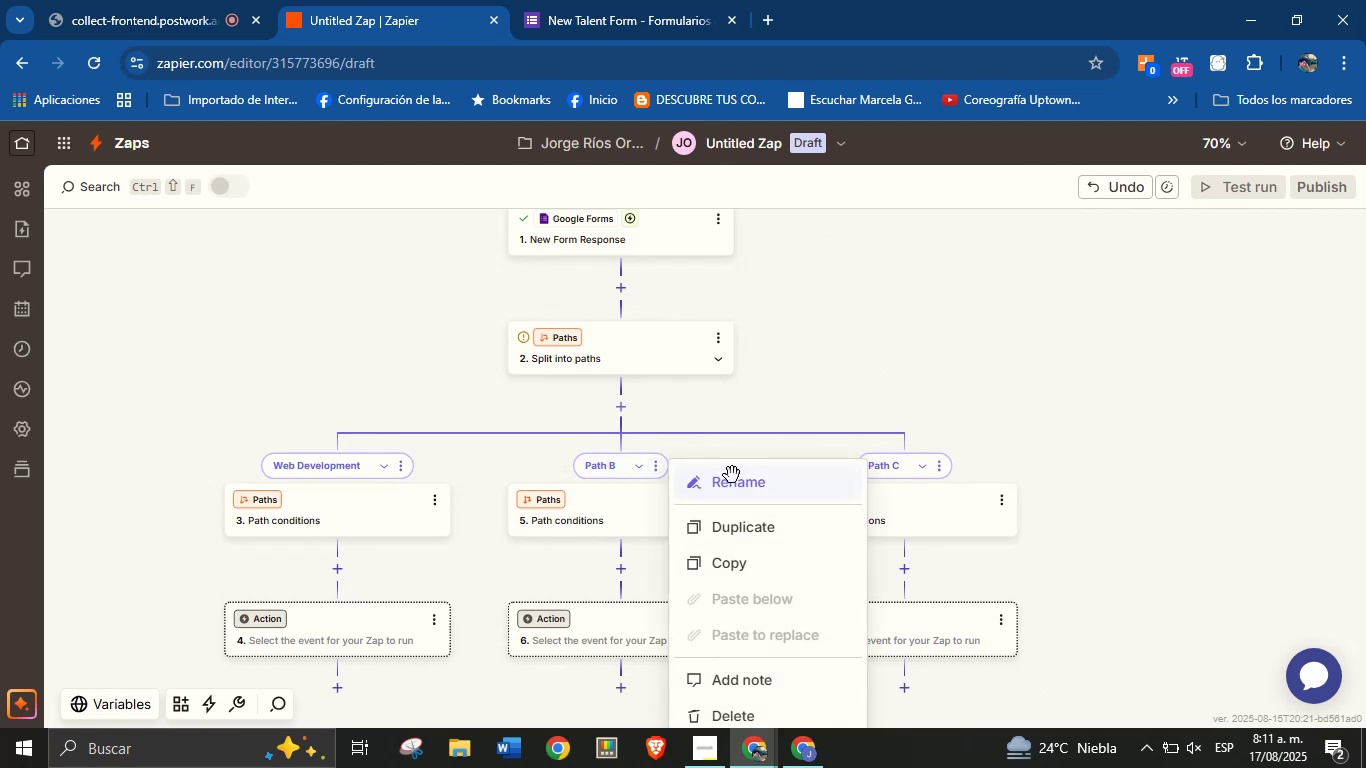 
key(Control+V)
 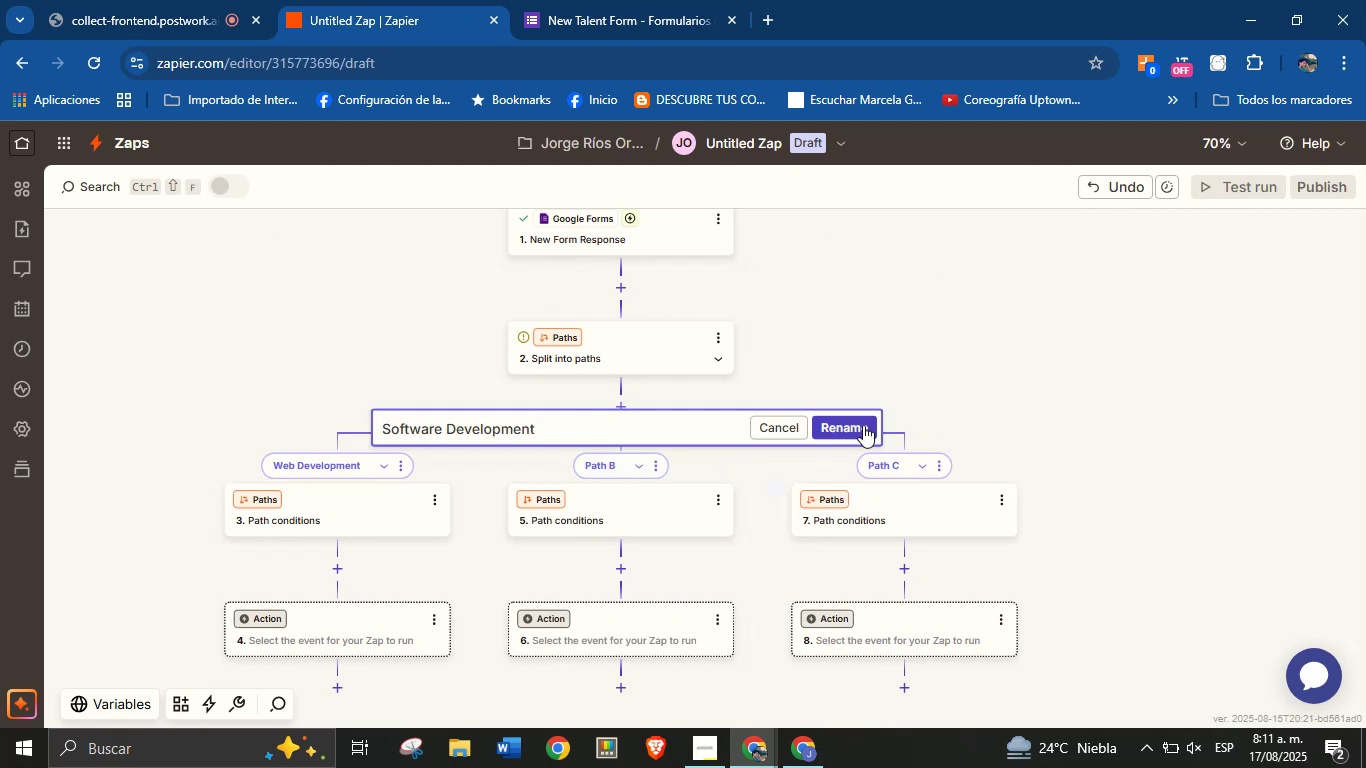 
left_click([863, 426])
 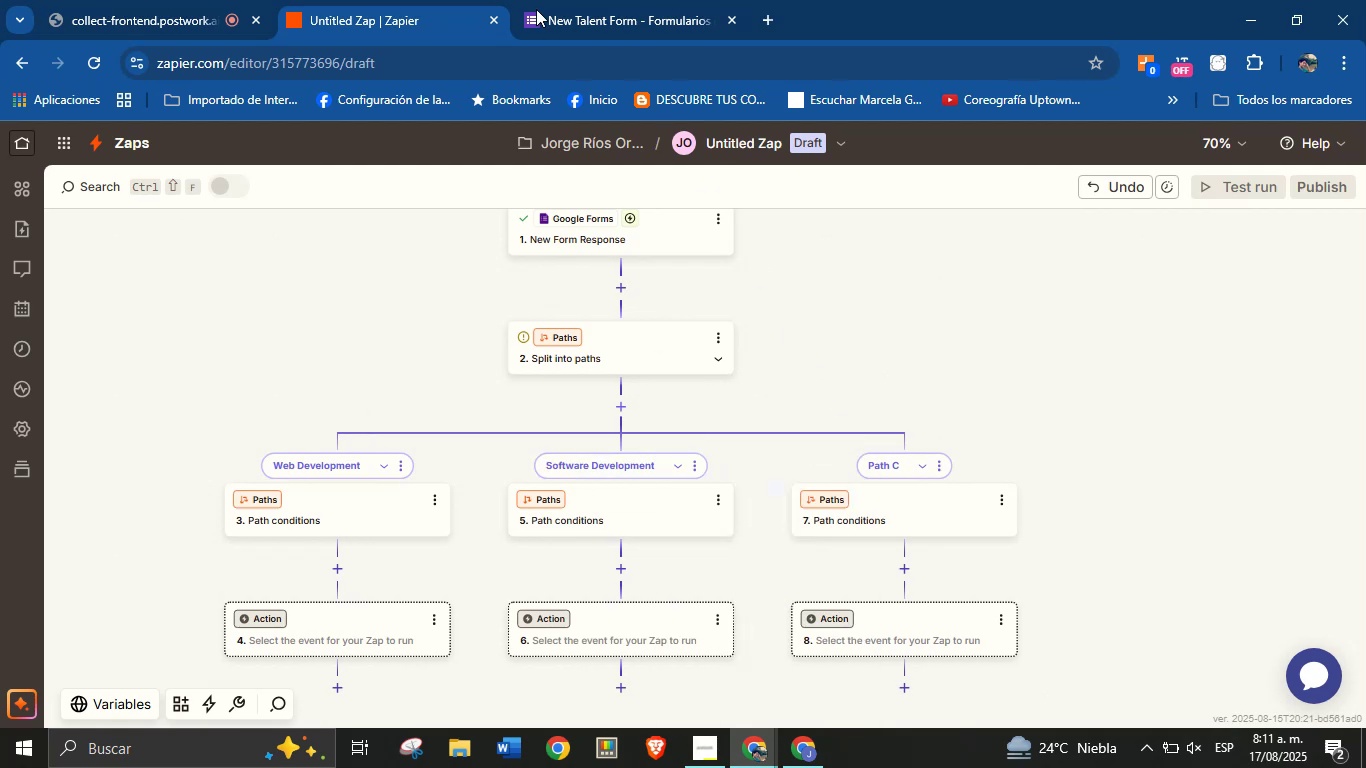 
left_click([586, 0])
 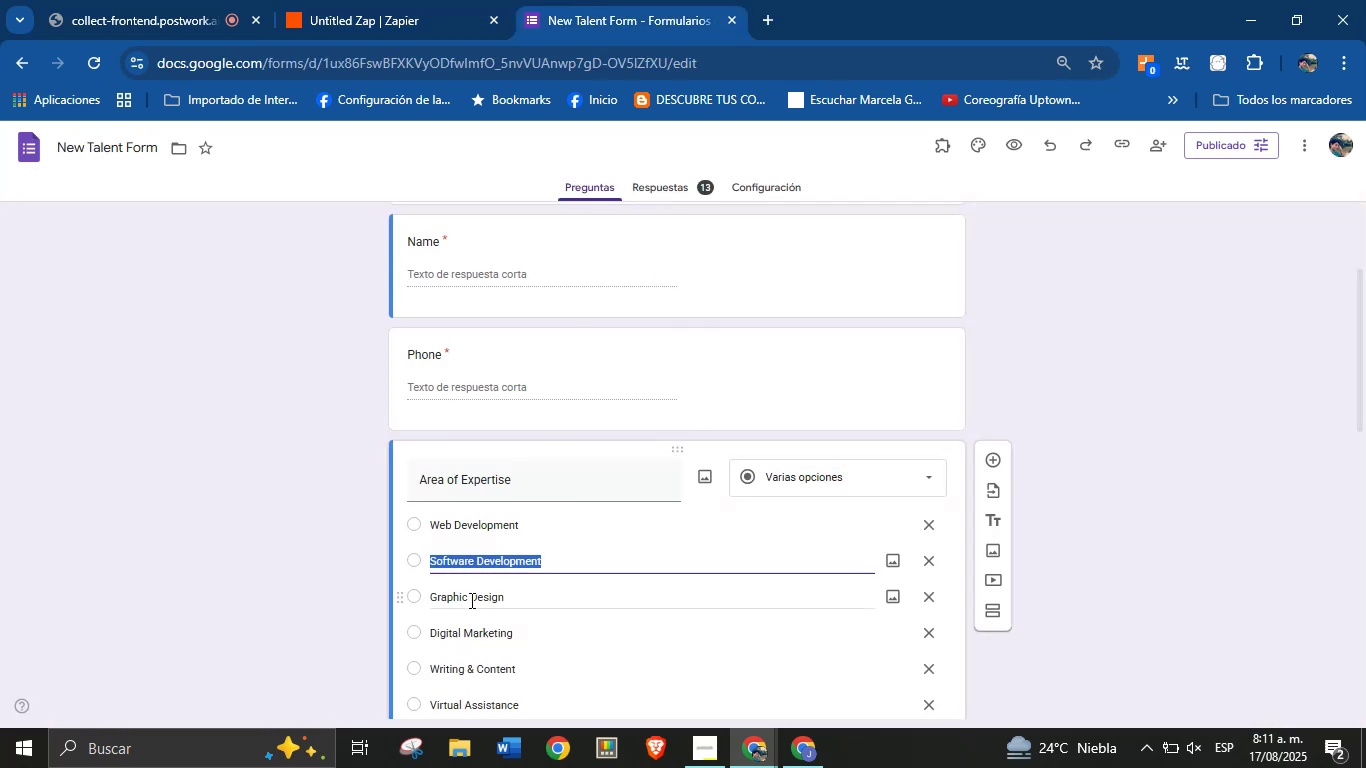 
left_click([475, 594])
 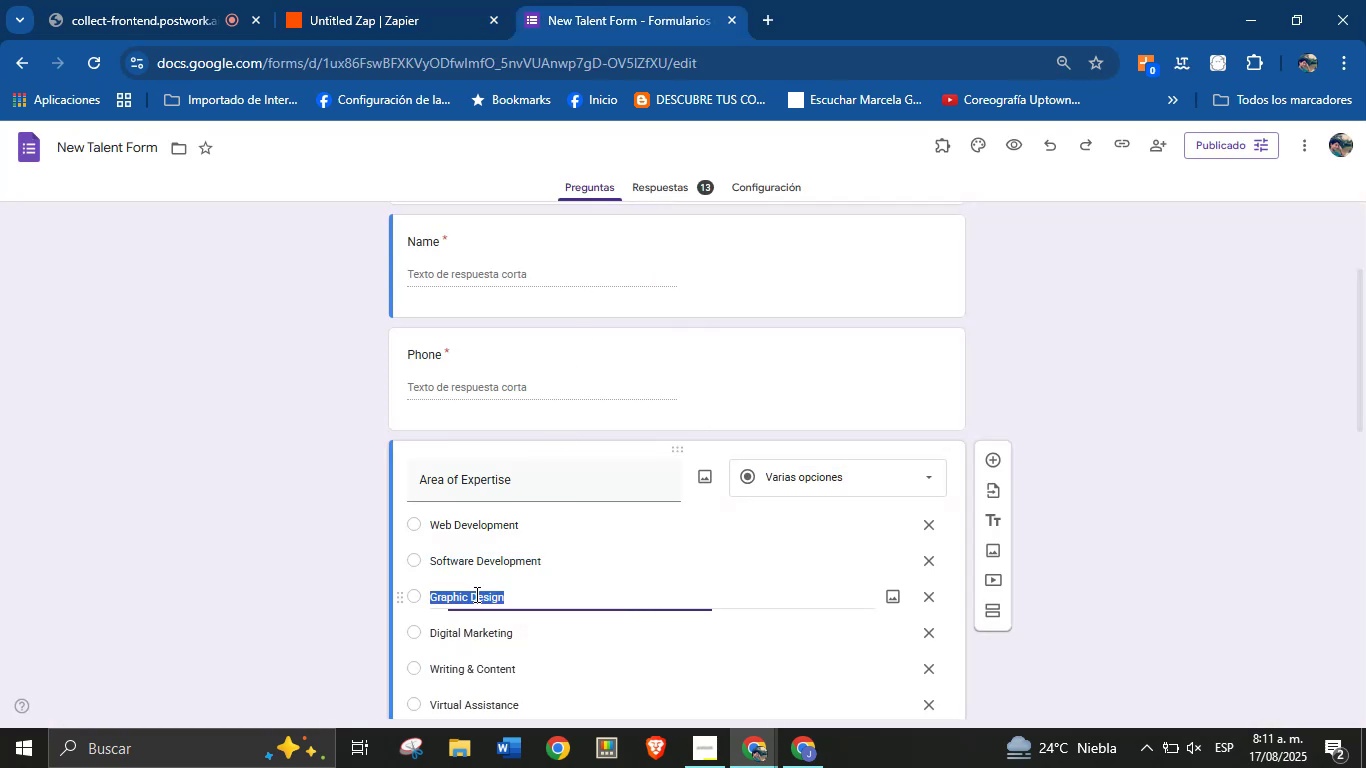 
key(Control+C)
 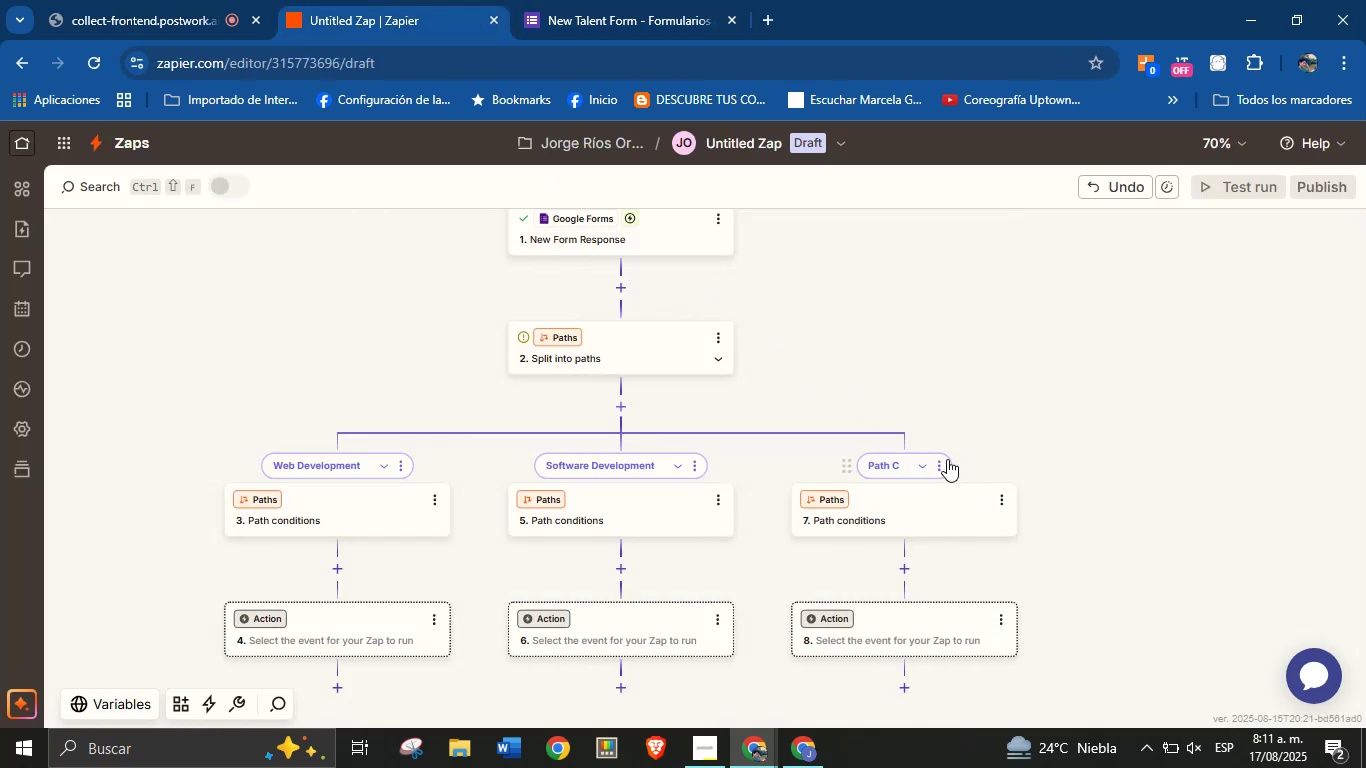 
left_click([941, 464])
 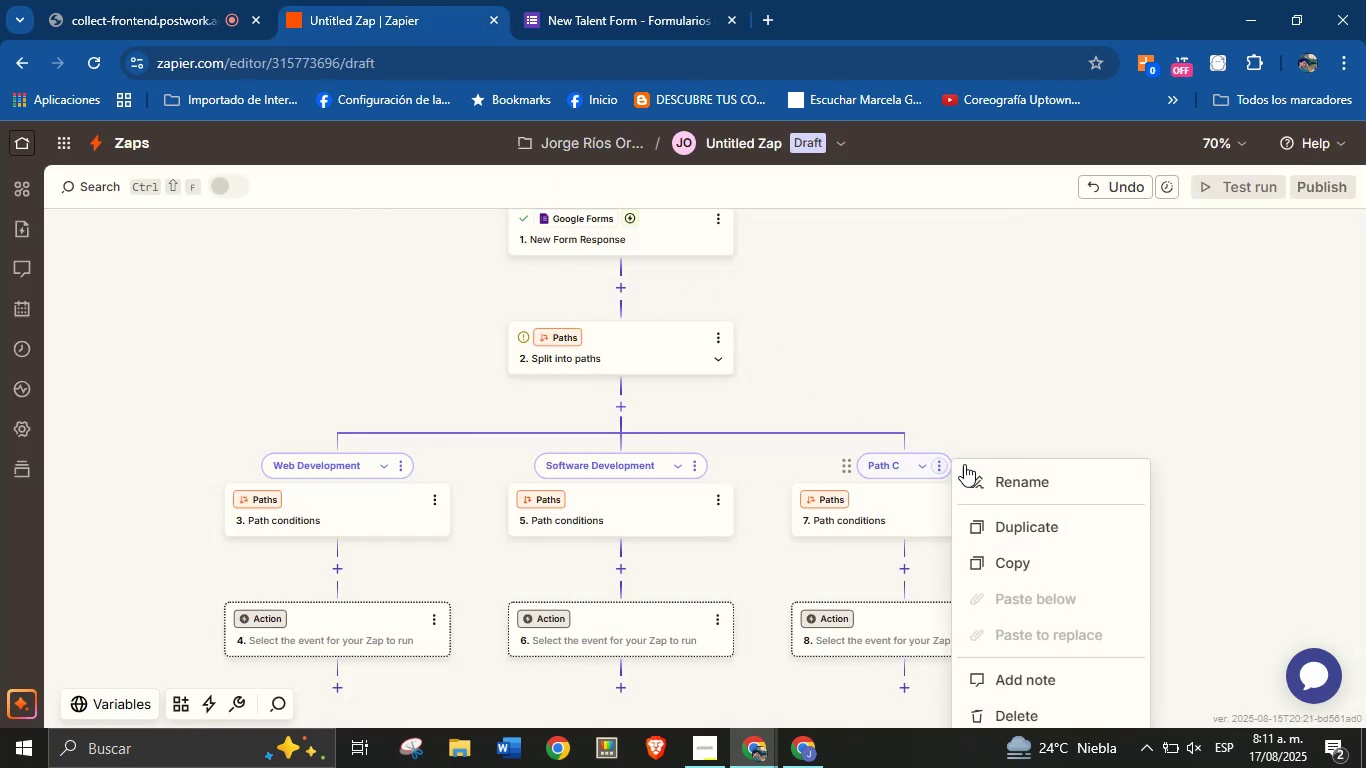 
left_click([984, 471])
 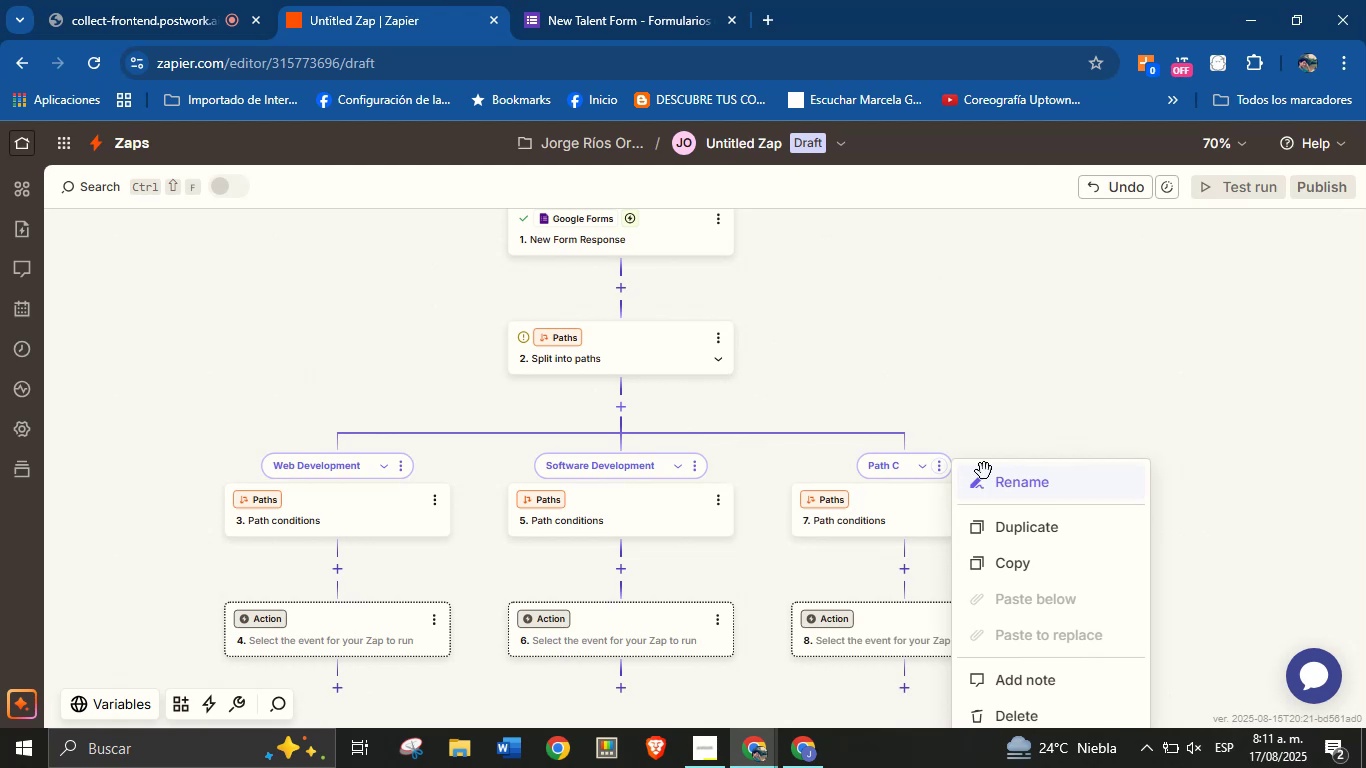 
key(Control+V)
 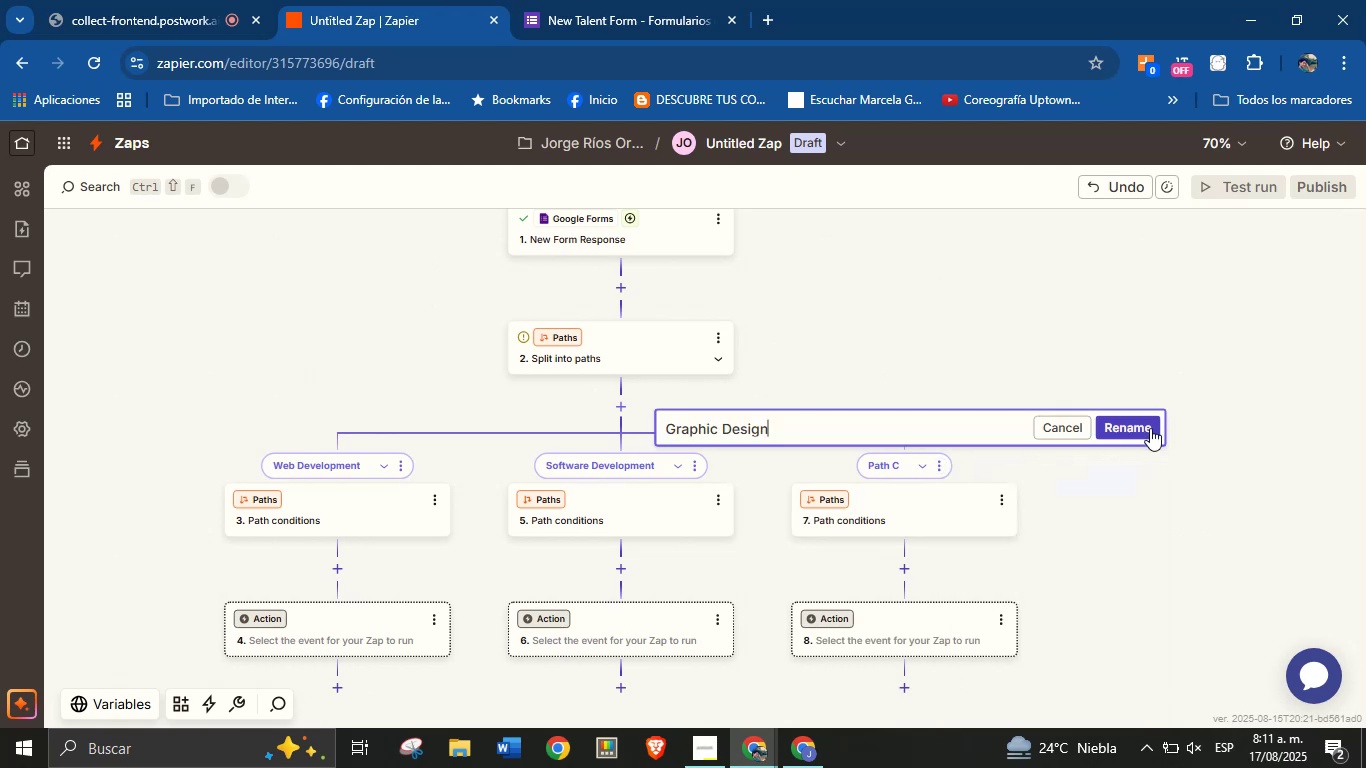 
left_click([1151, 429])
 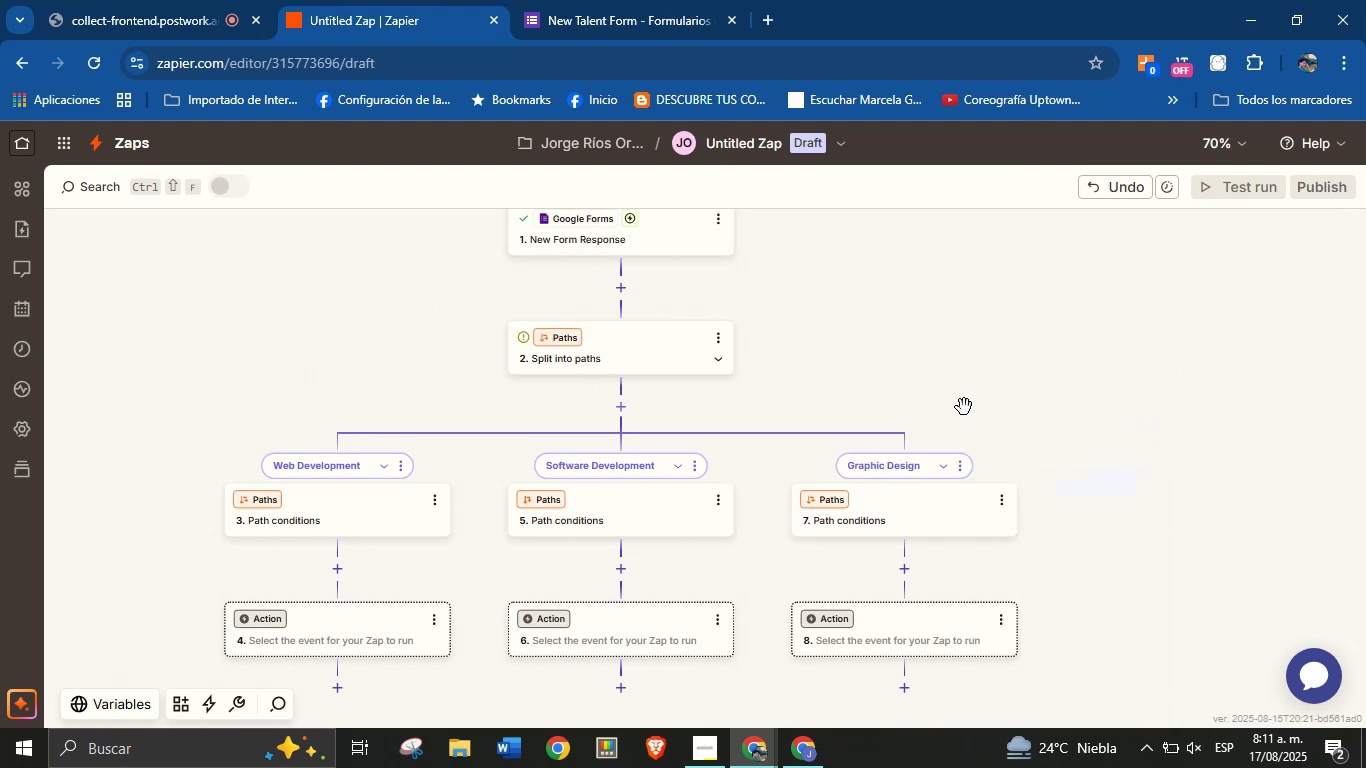 
left_click_drag(start_coordinate=[956, 379], to_coordinate=[980, 357])
 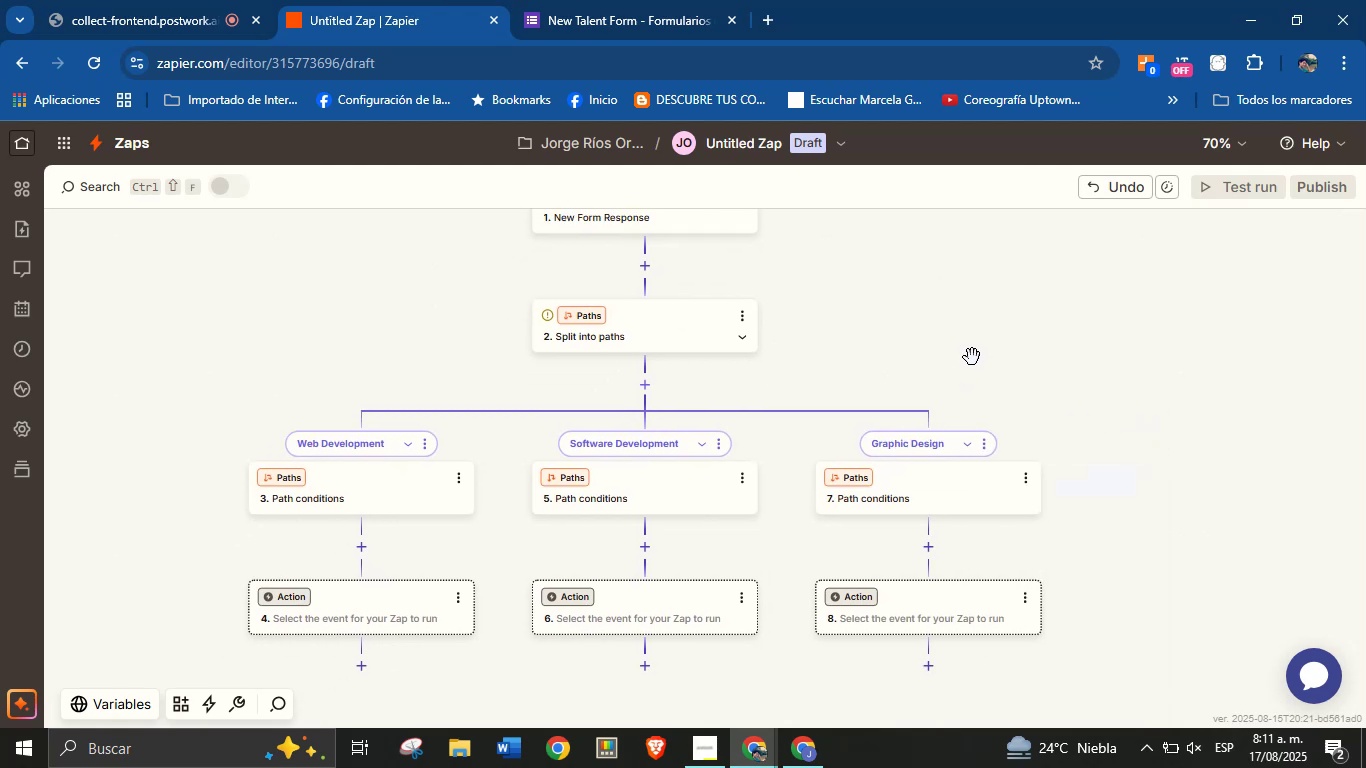 
left_click_drag(start_coordinate=[926, 363], to_coordinate=[957, 319])
 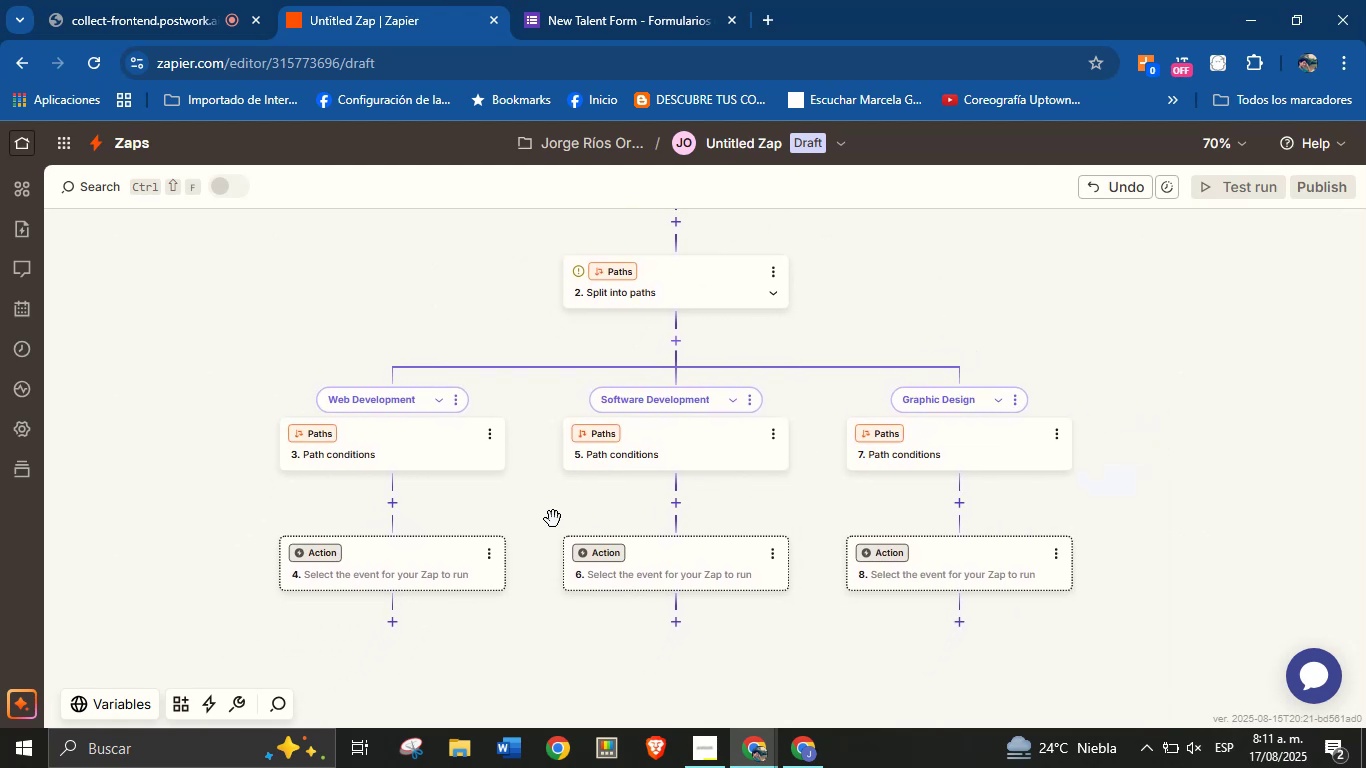 
left_click_drag(start_coordinate=[536, 516], to_coordinate=[518, 488])
 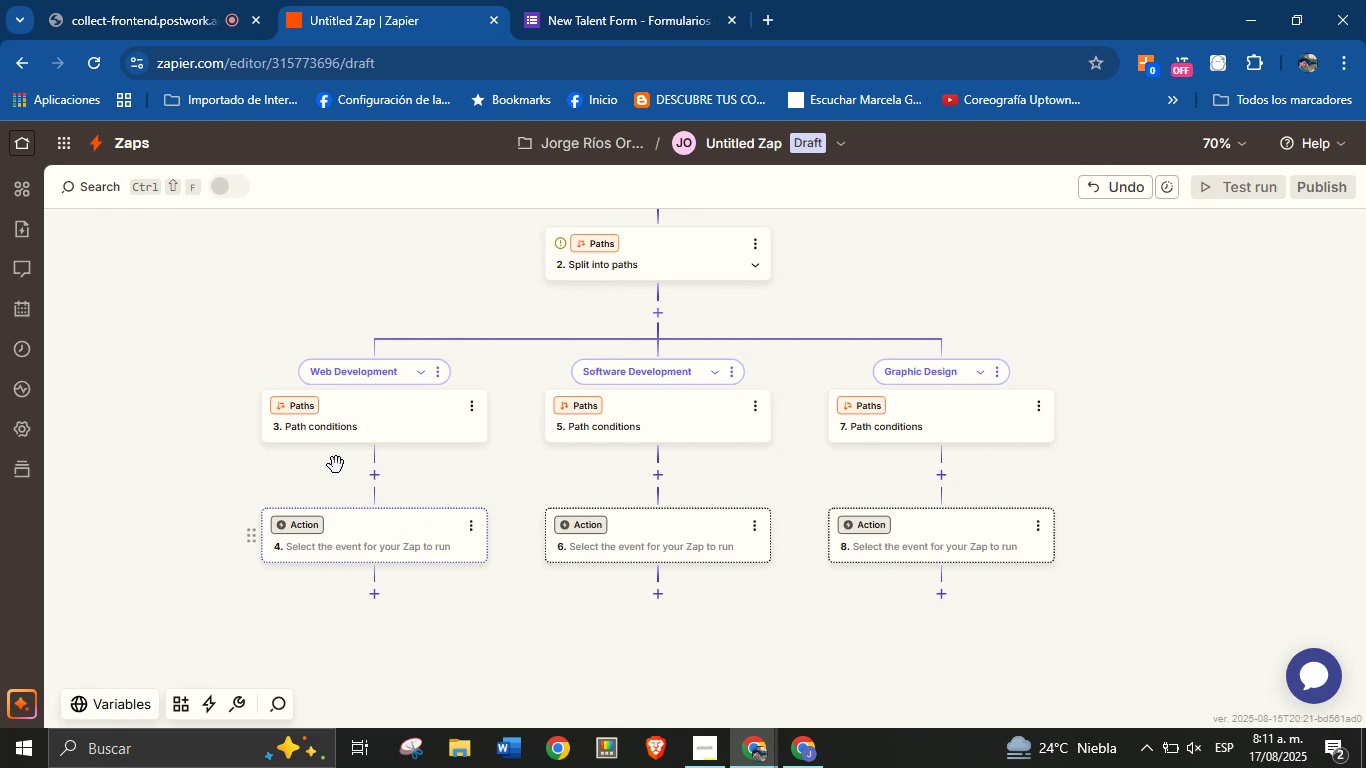 
left_click([337, 419])
 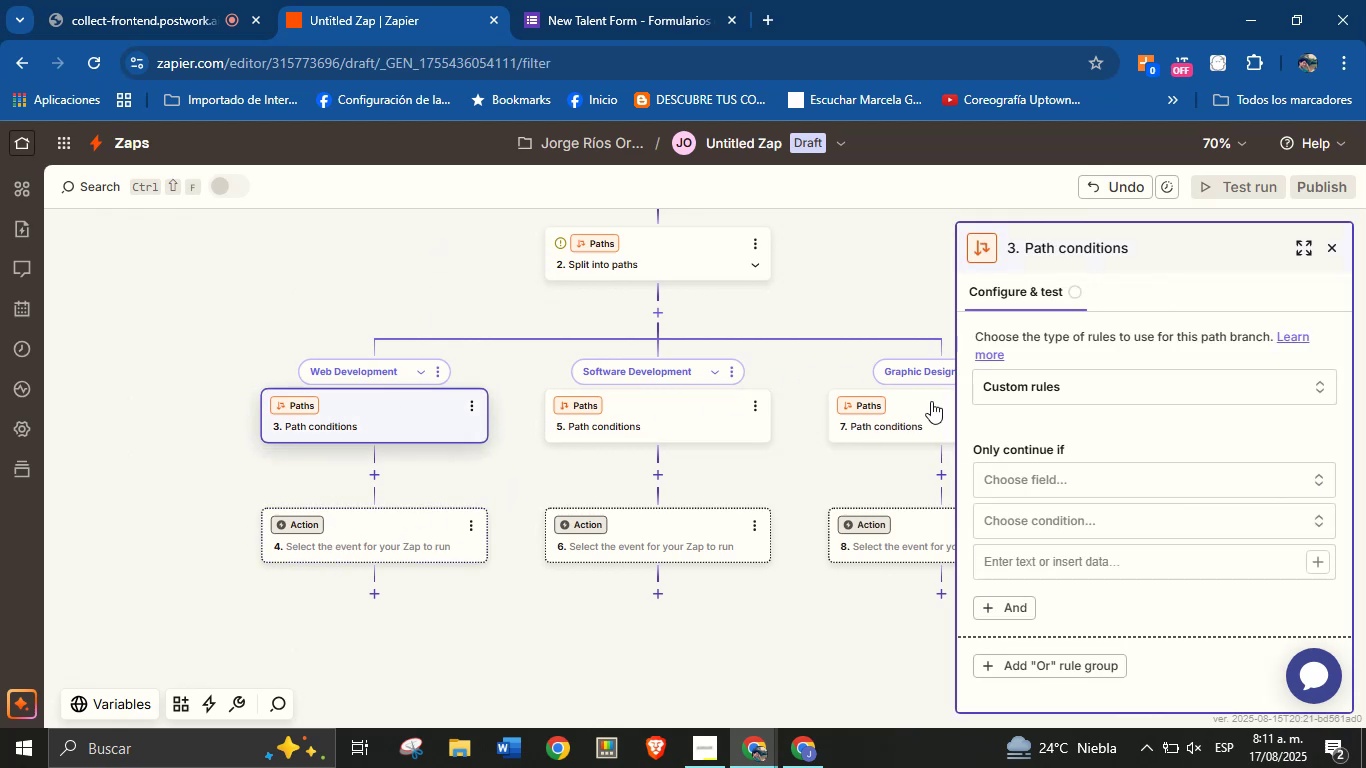 
left_click([1047, 480])
 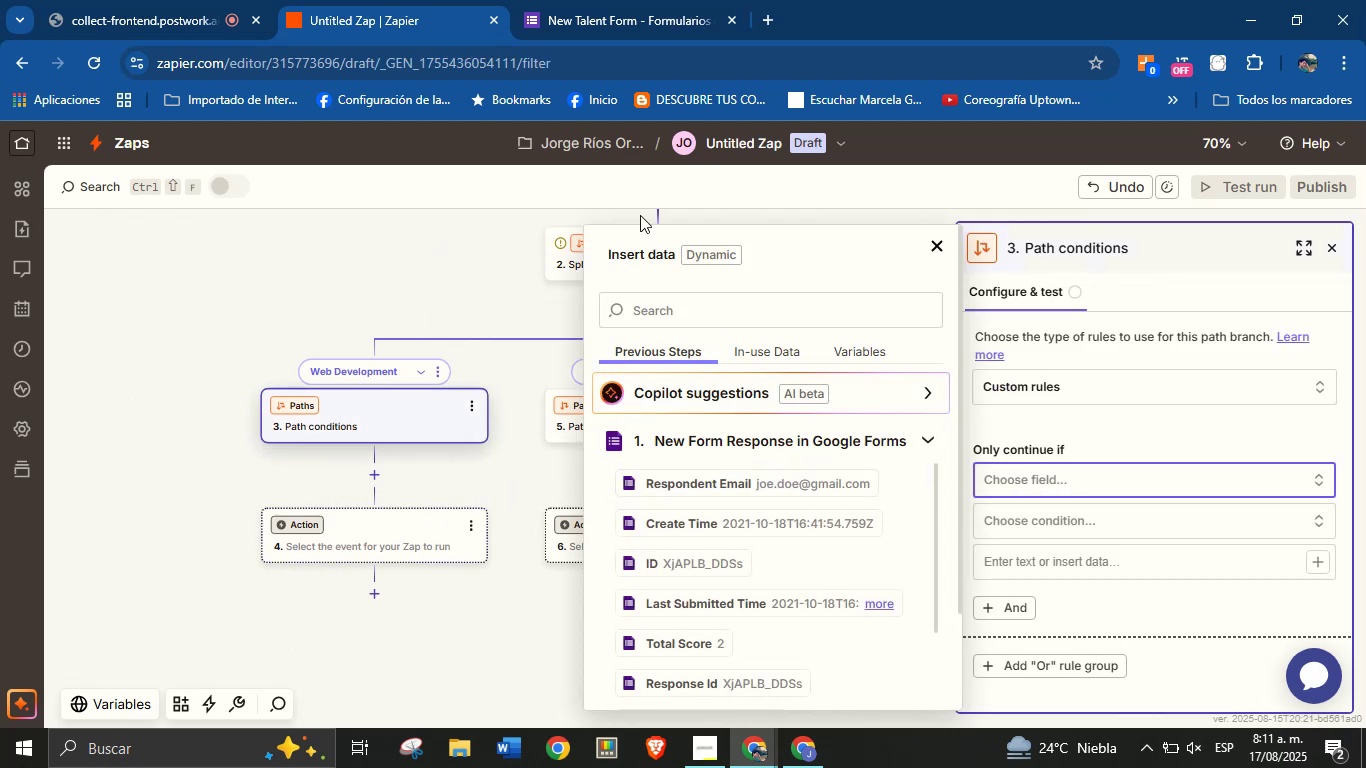 
left_click([592, 0])
 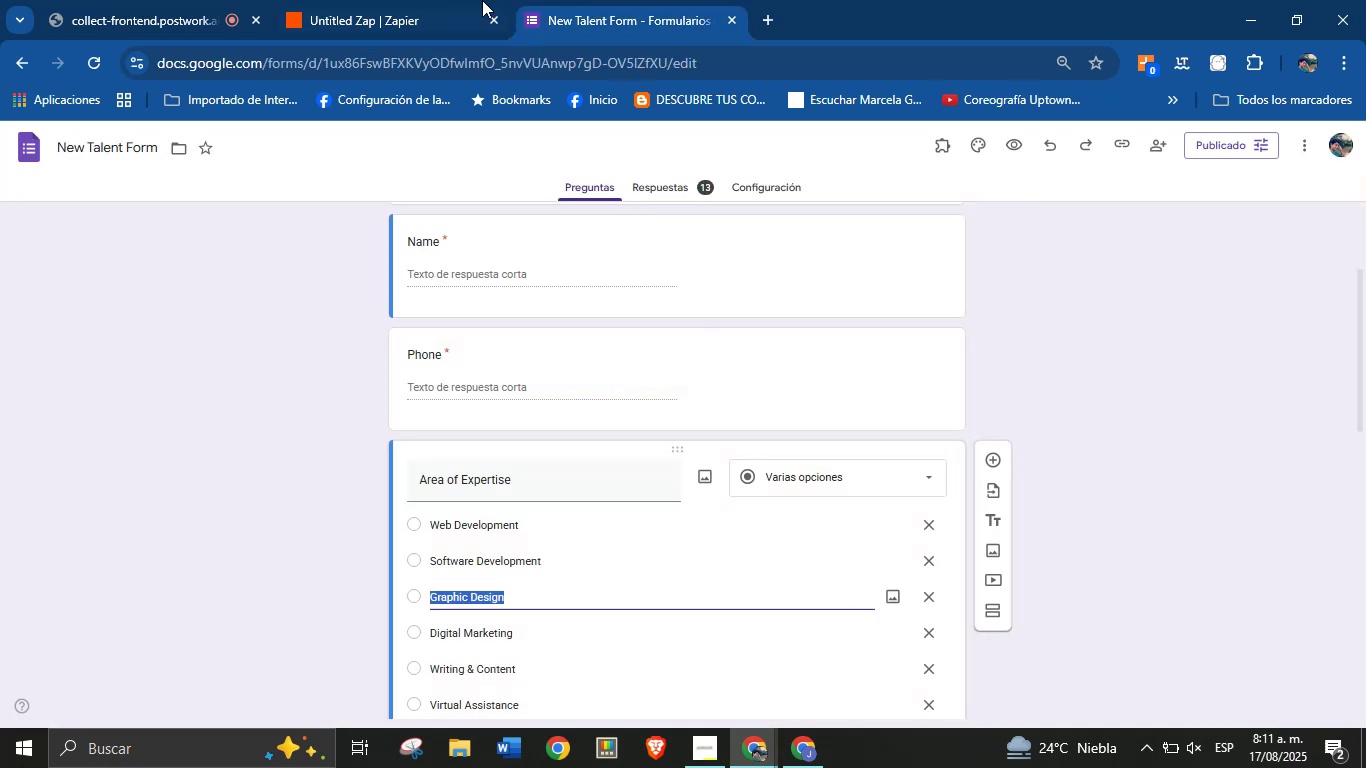 
left_click([426, 0])
 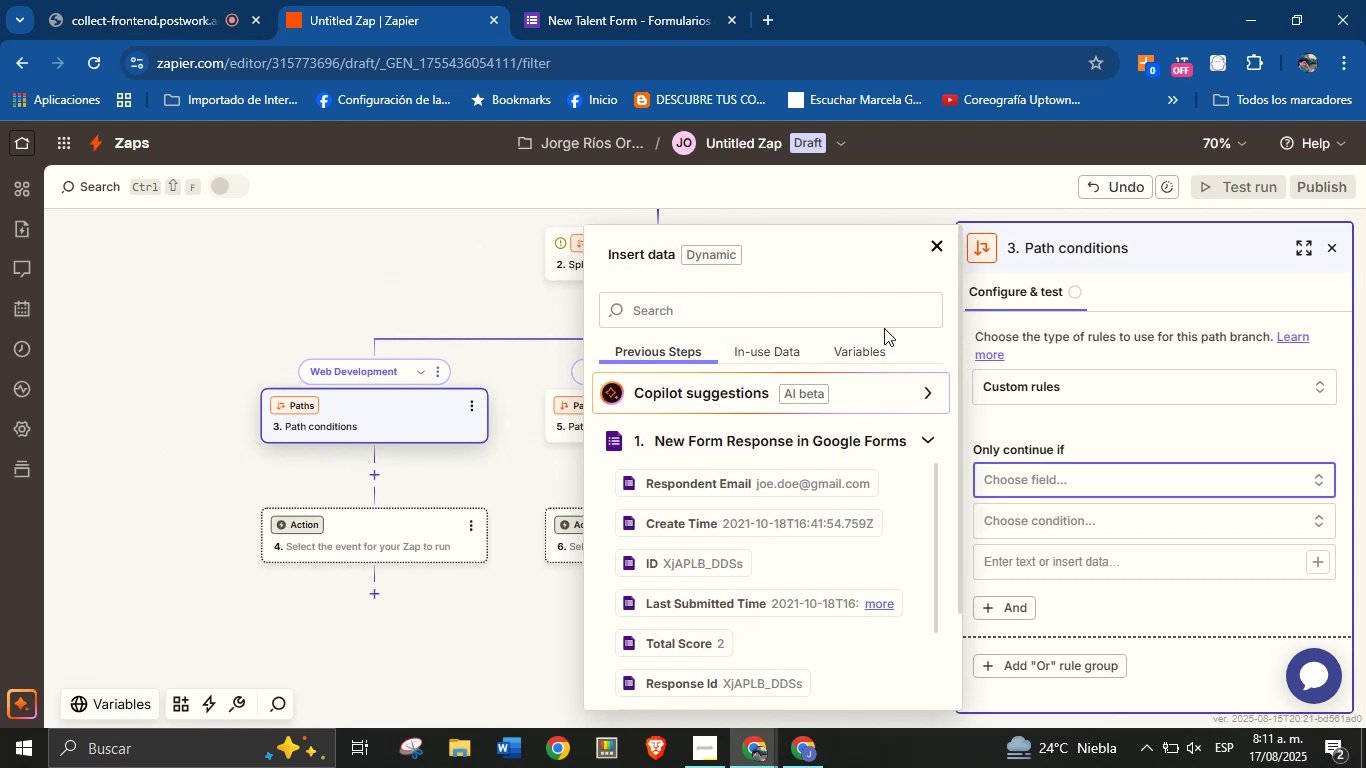 
left_click([834, 302])
 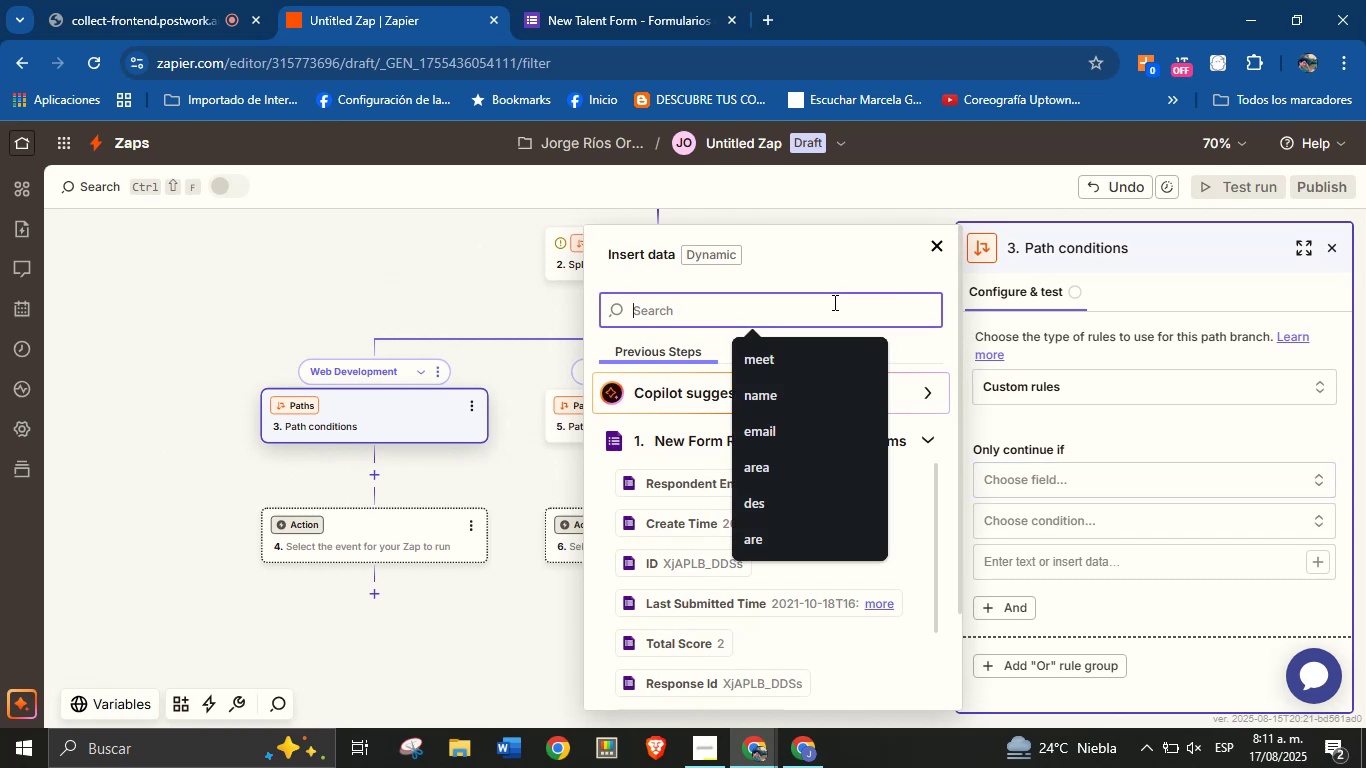 
type(area)
 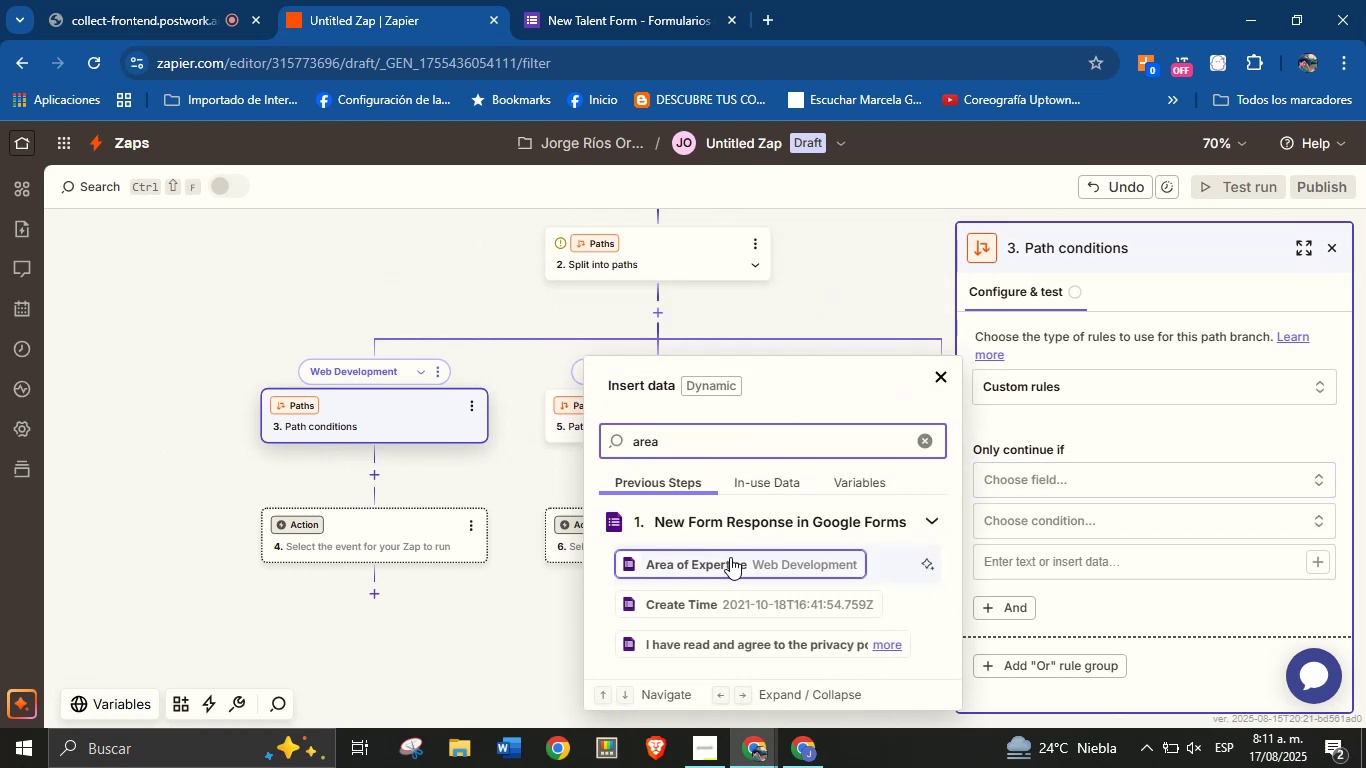 
left_click([733, 557])
 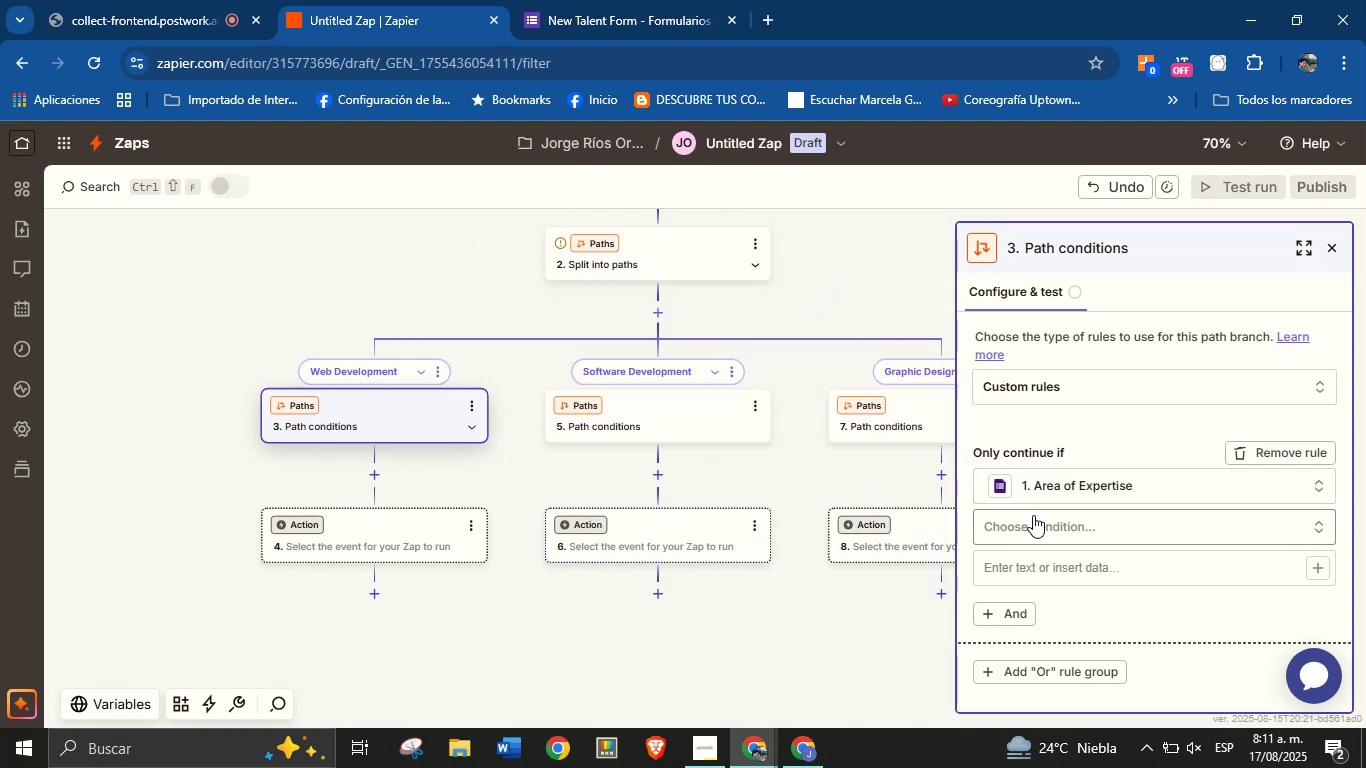 
left_click([1033, 515])
 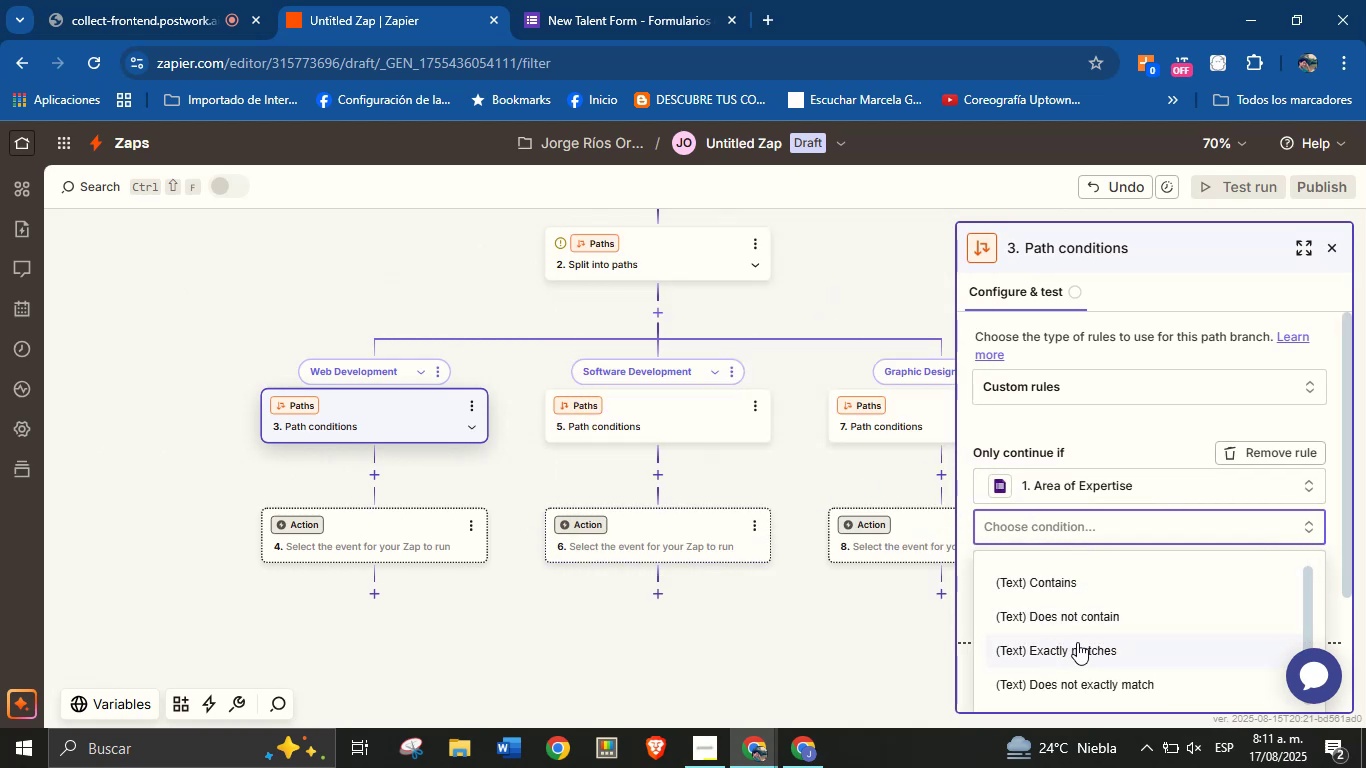 
left_click([1060, 580])
 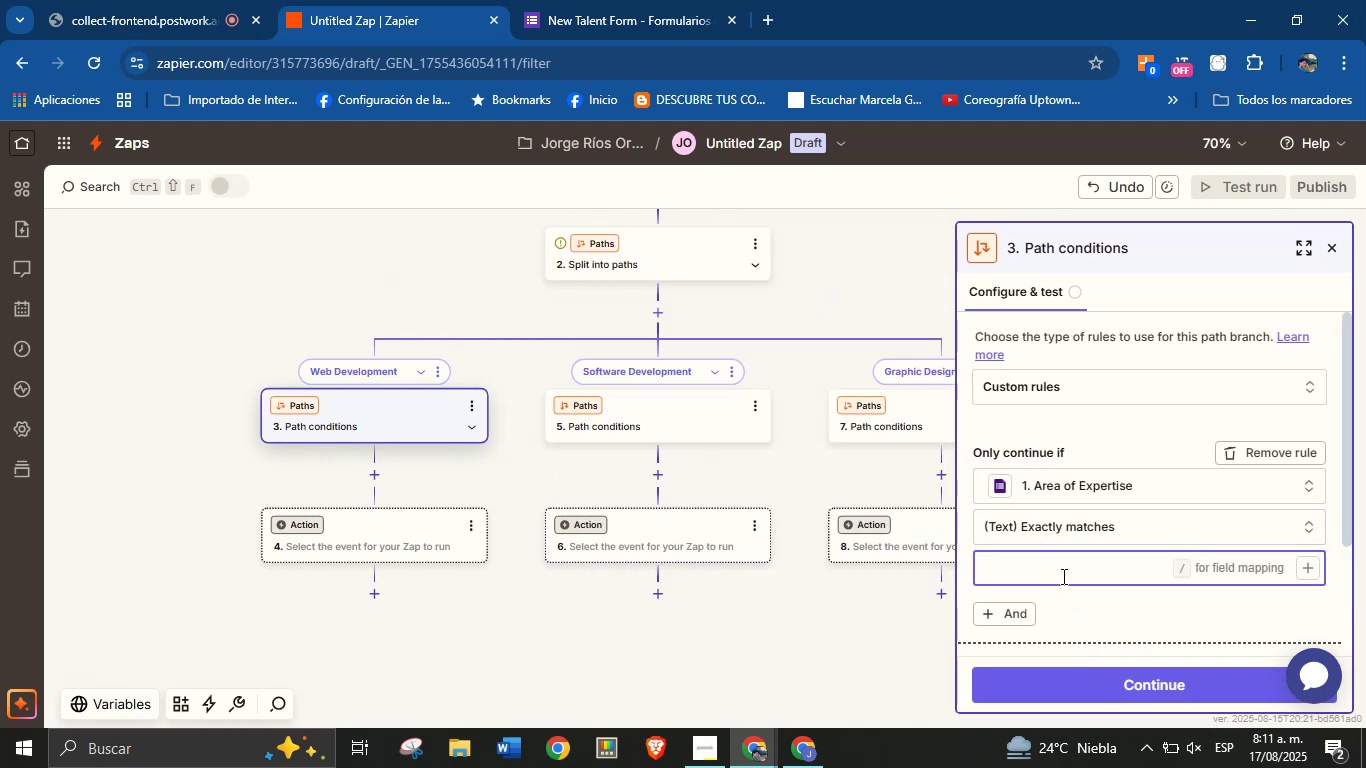 
key(Meta+V)
 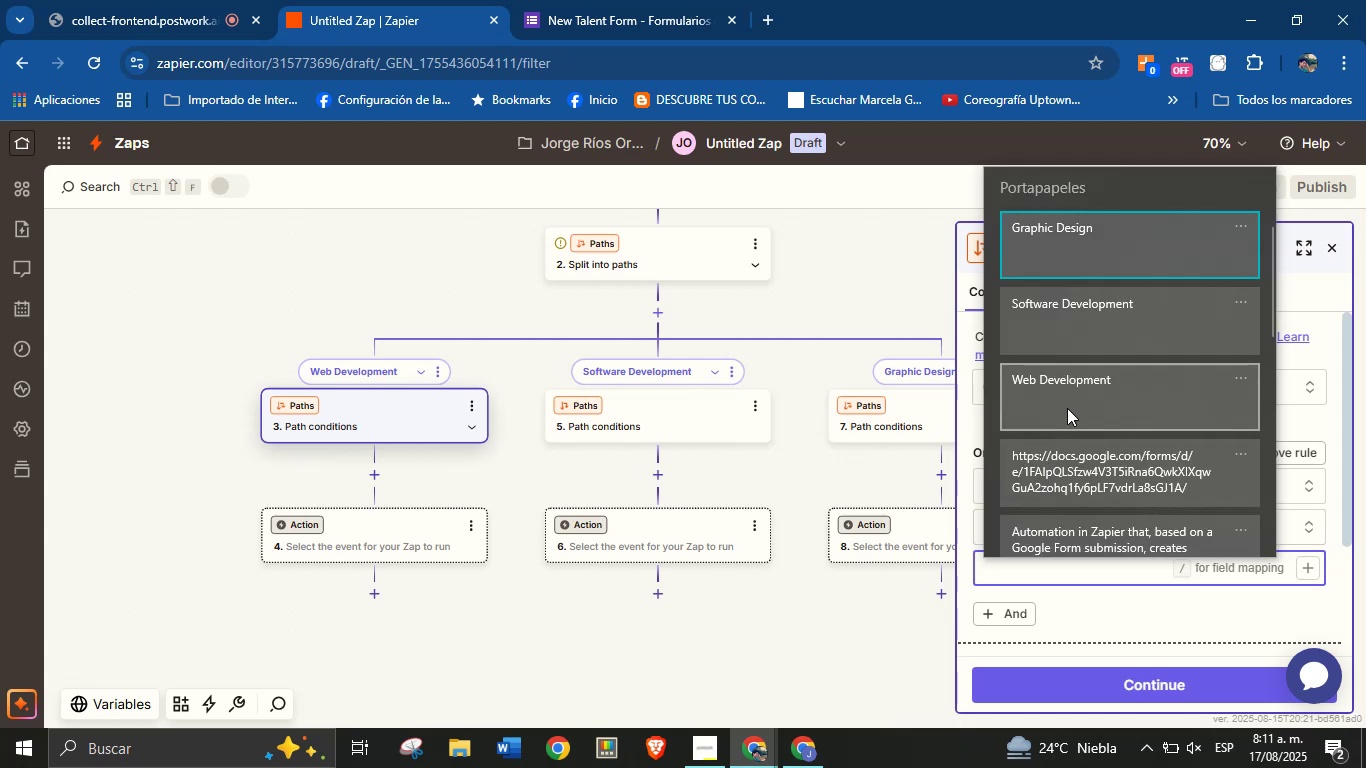 
left_click([1069, 404])
 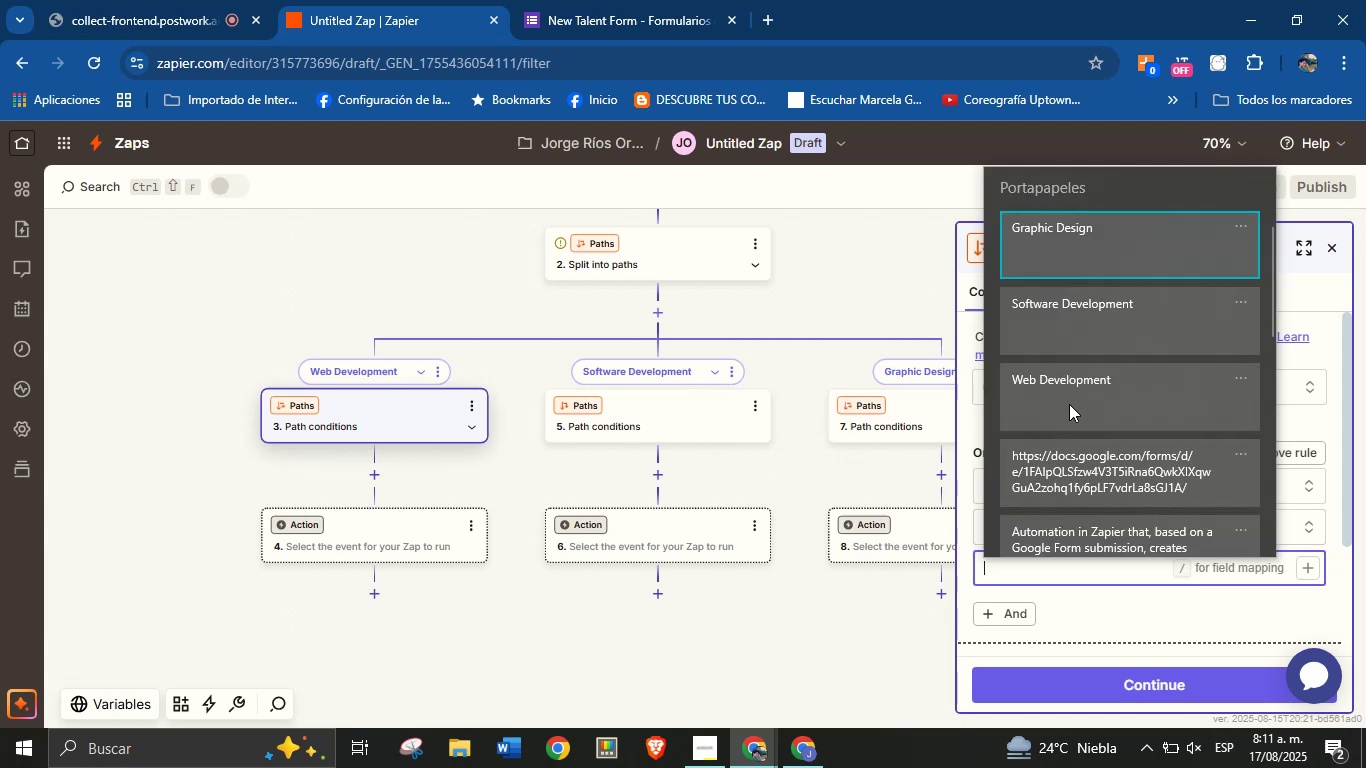 
key(Control+ControlLeft)
 